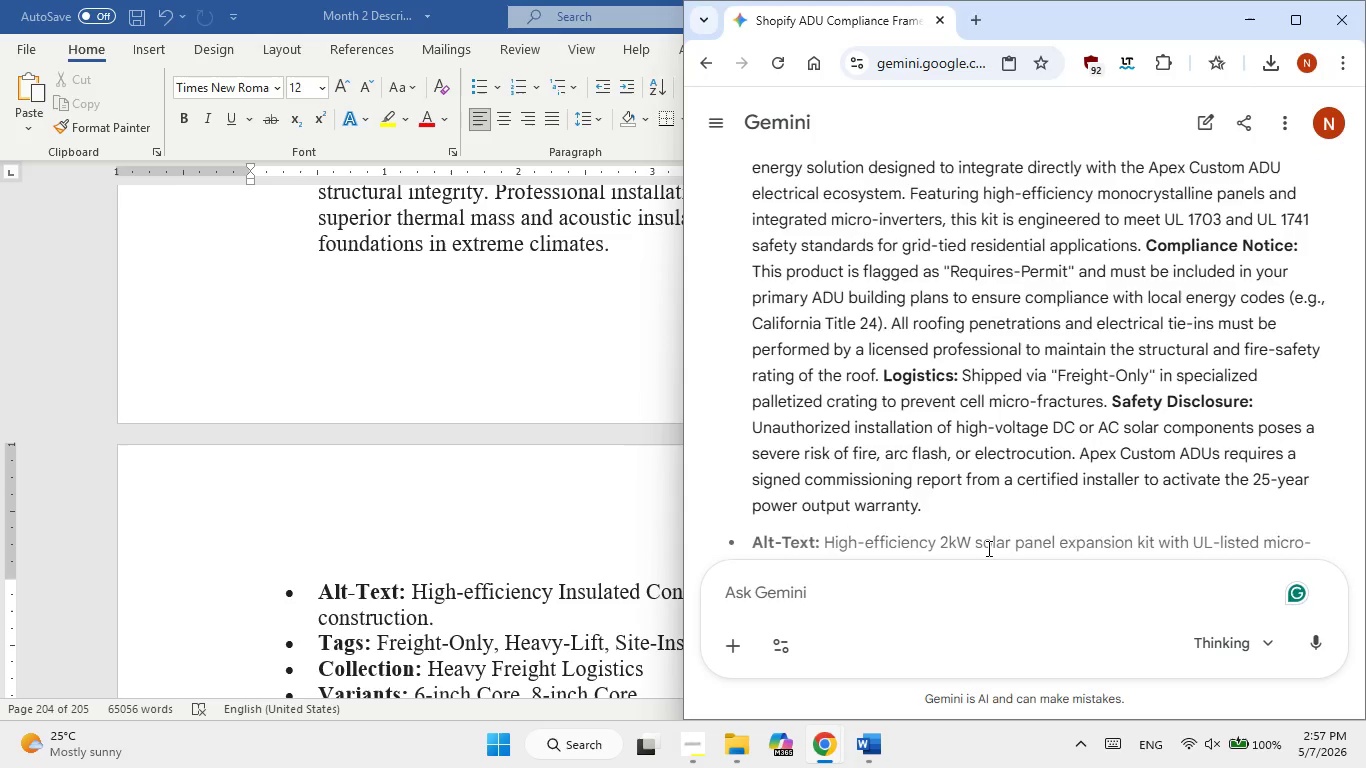 
scroll: coordinate [987, 548], scroll_direction: up, amount: 1.0
 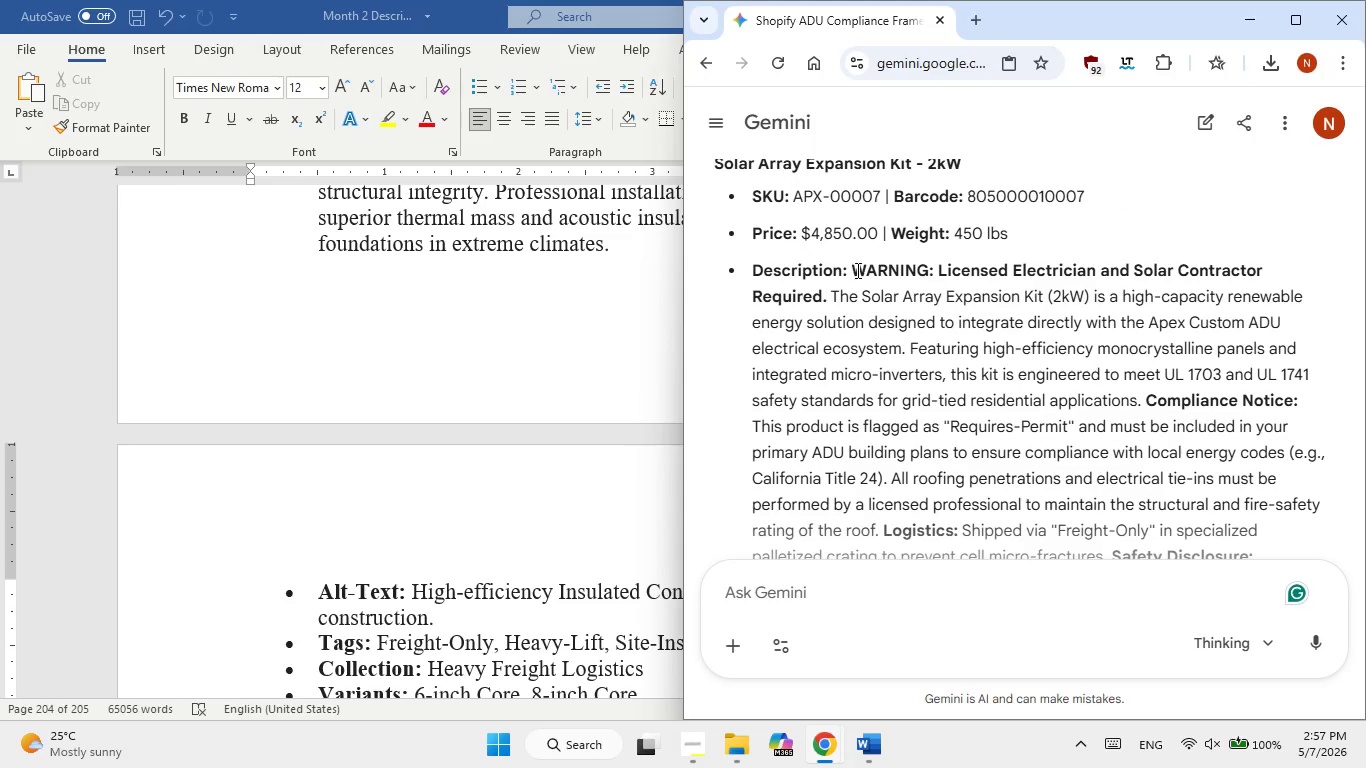 
left_click_drag(start_coordinate=[856, 272], to_coordinate=[968, 298])
 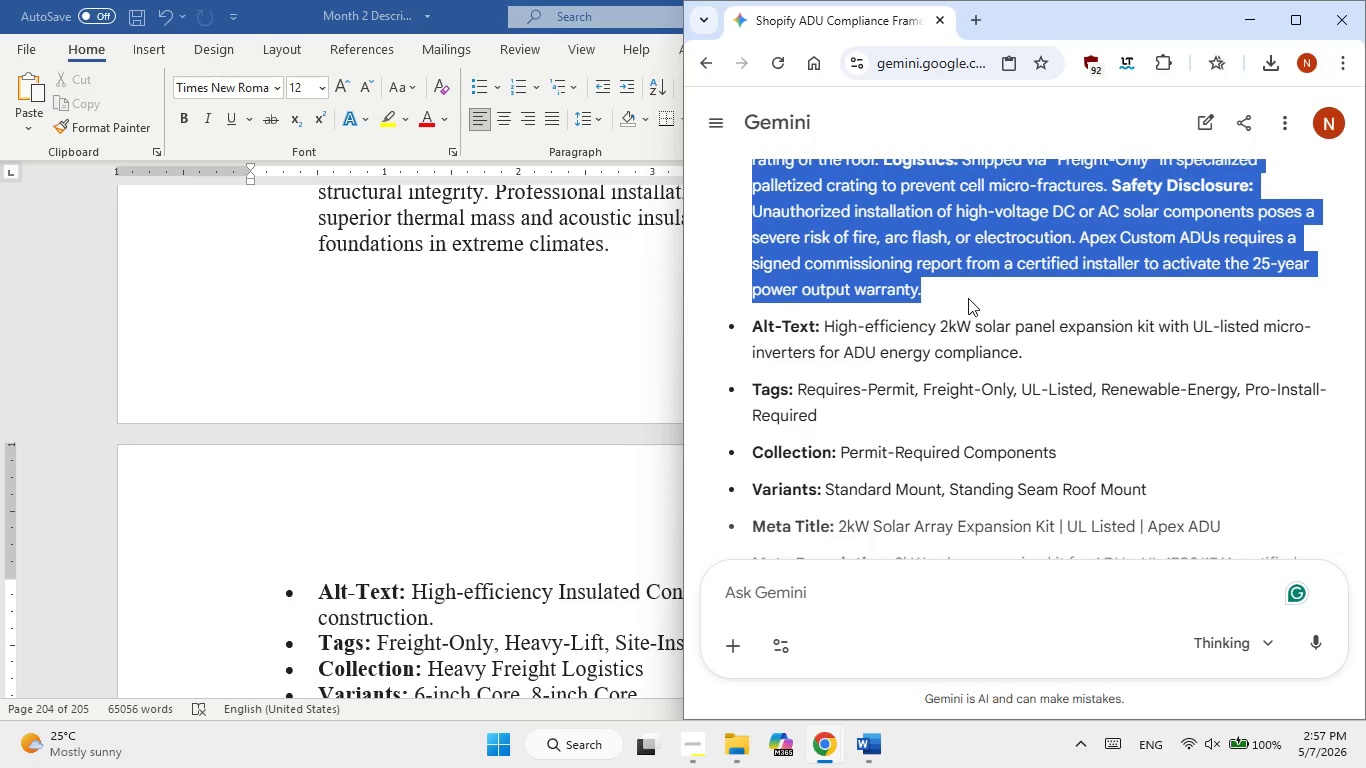 
key(Control+C)
 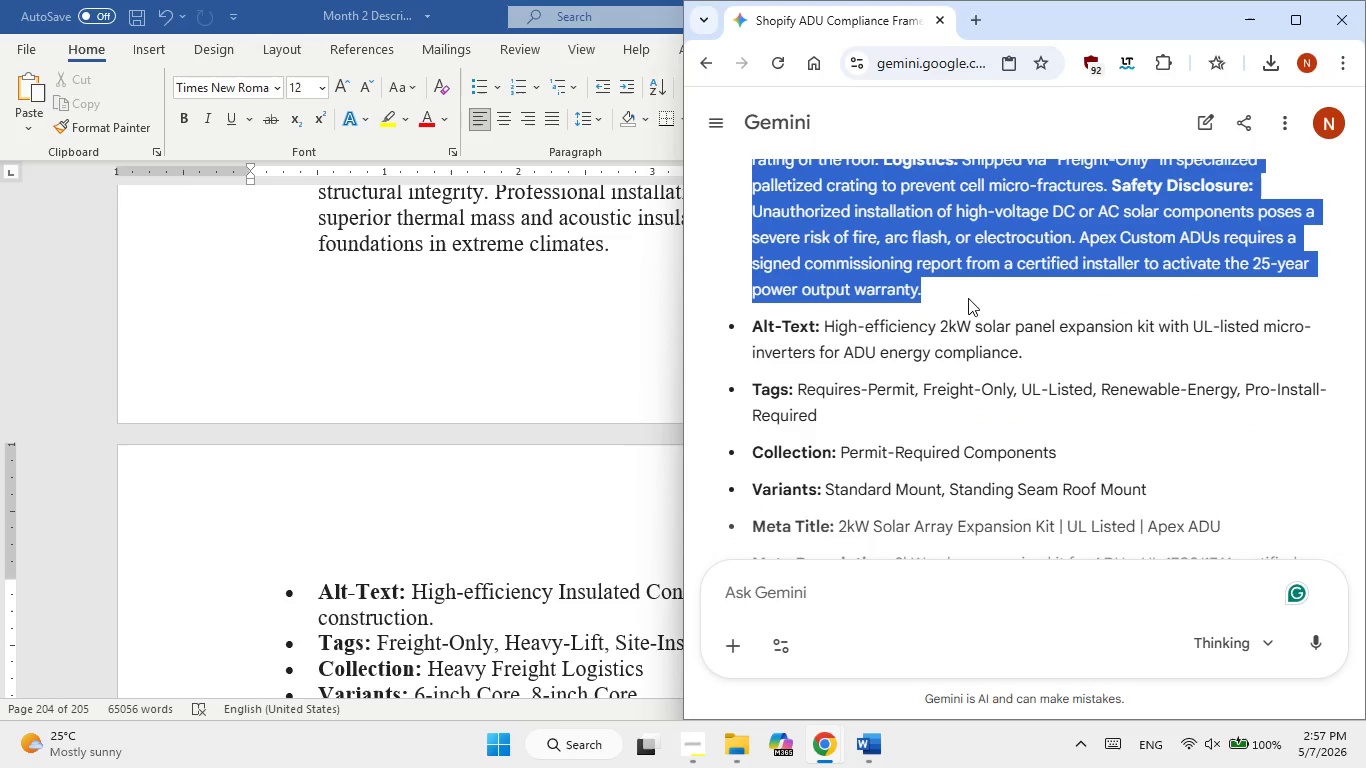 
key(Alt+Tab)
 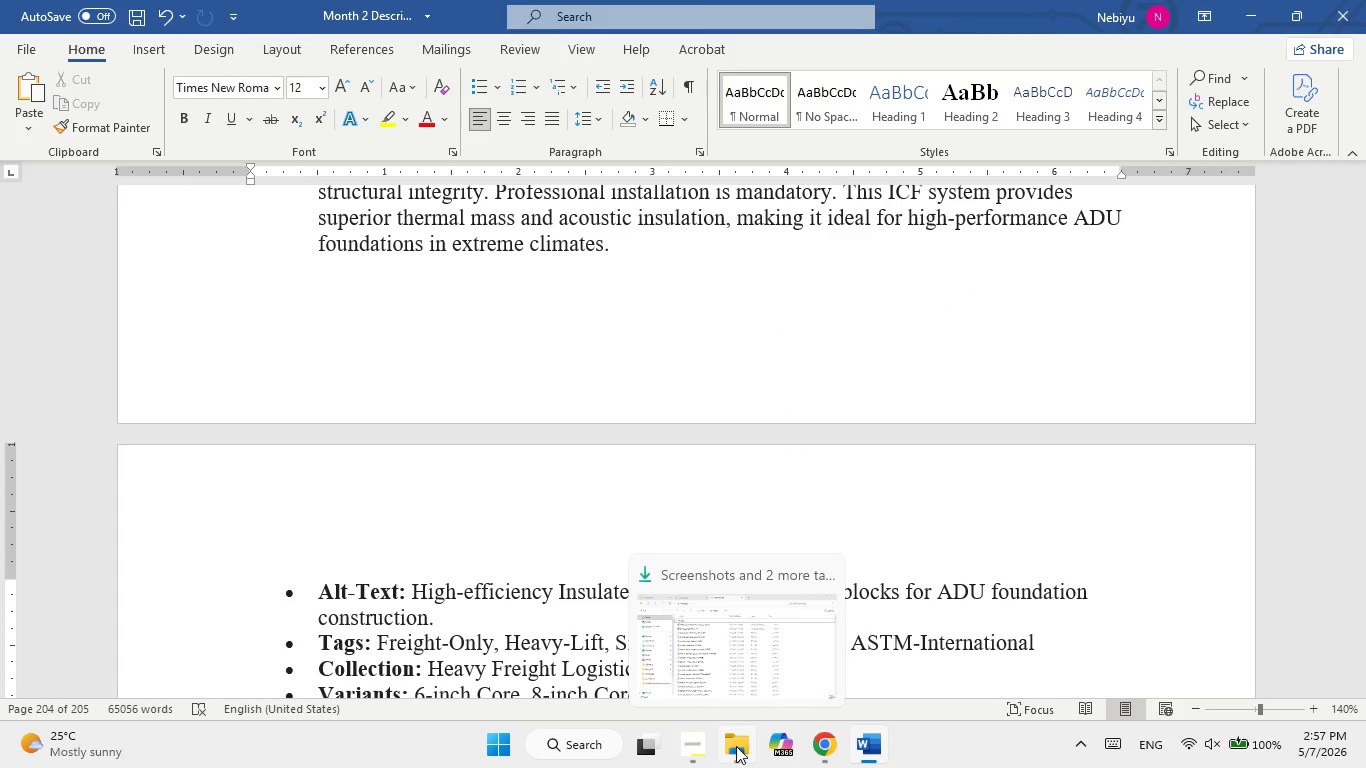 
left_click([795, 615])
 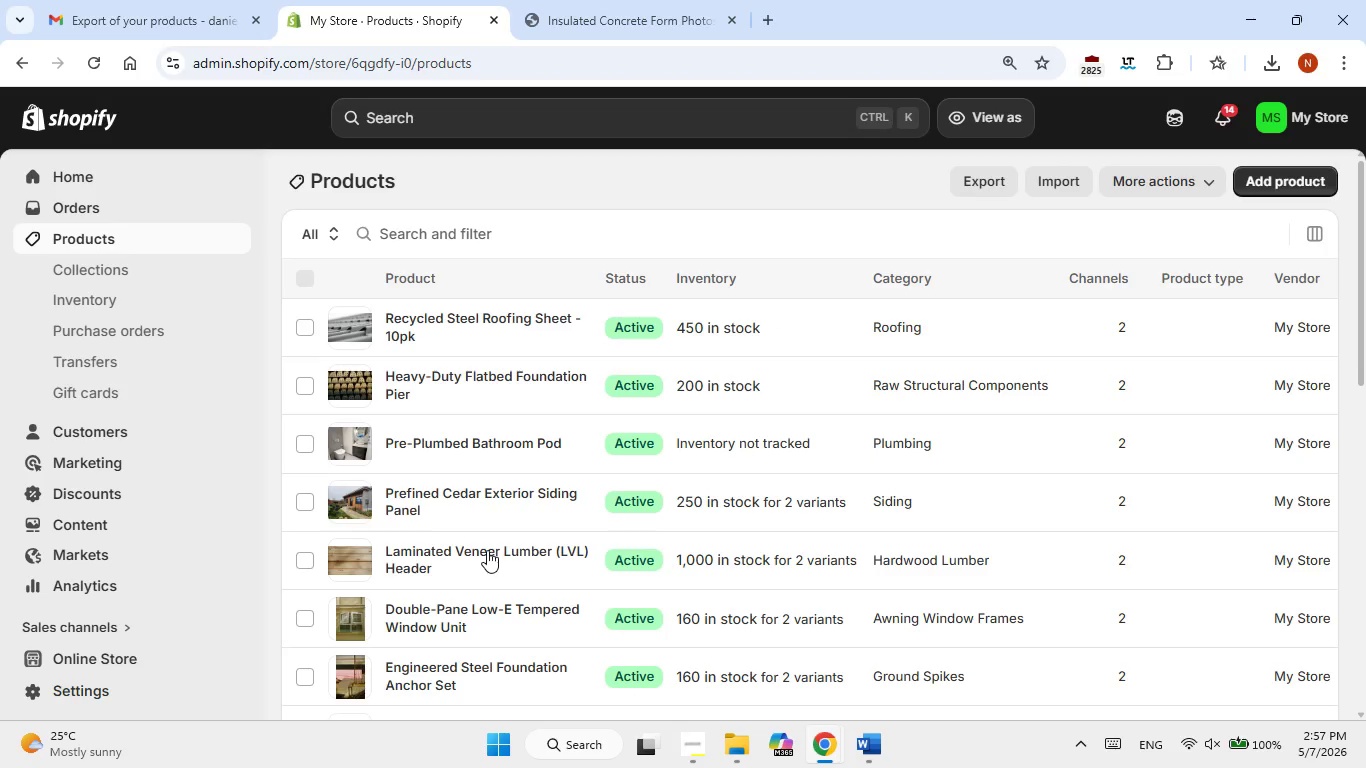 
scroll: coordinate [493, 541], scroll_direction: down, amount: 4.0
 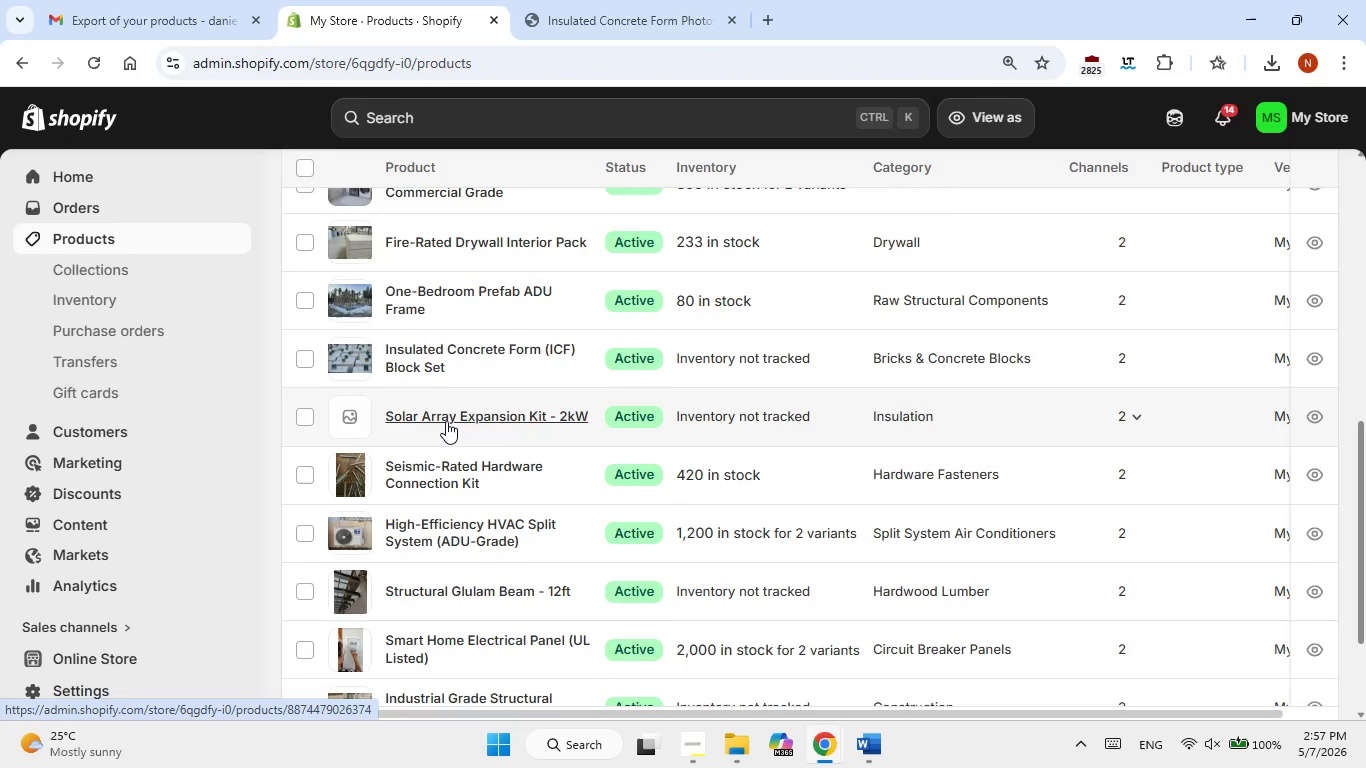 
left_click([446, 421])
 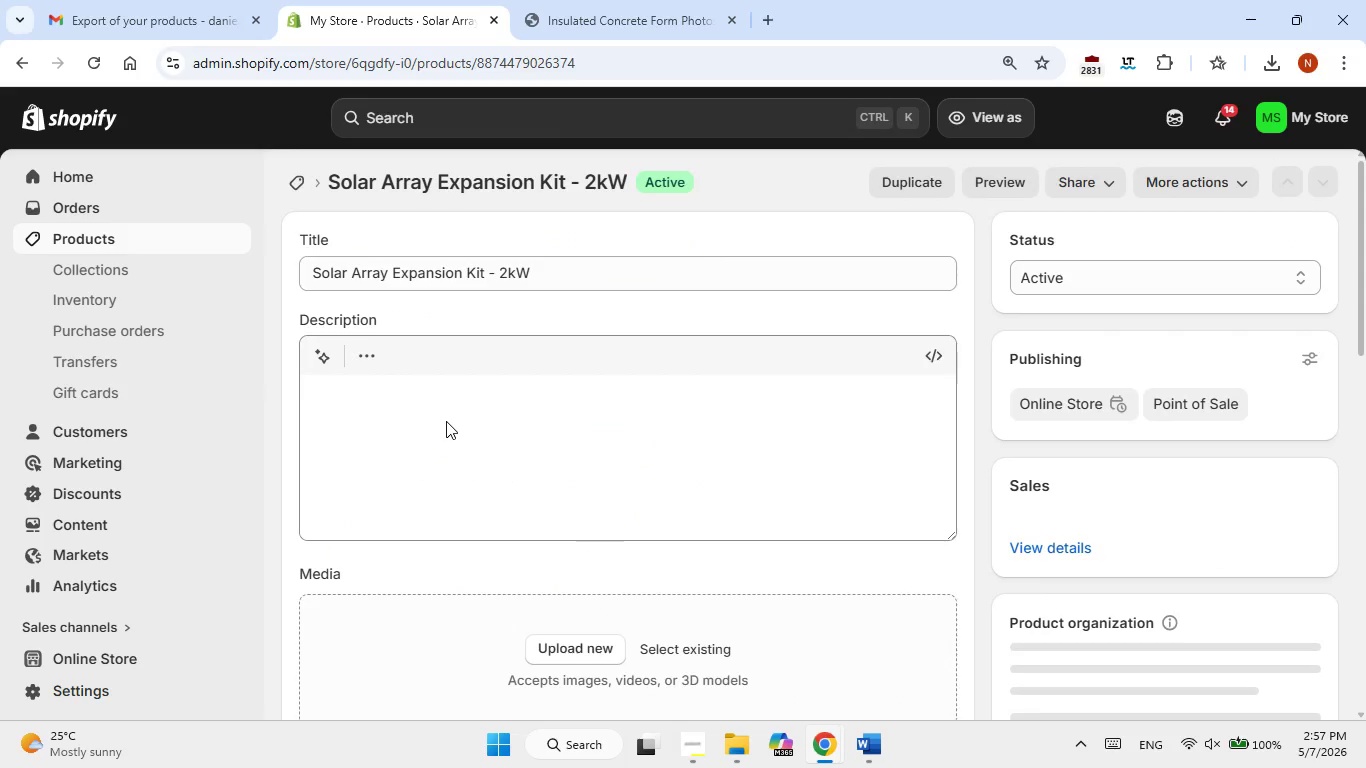 
left_click([453, 419])
 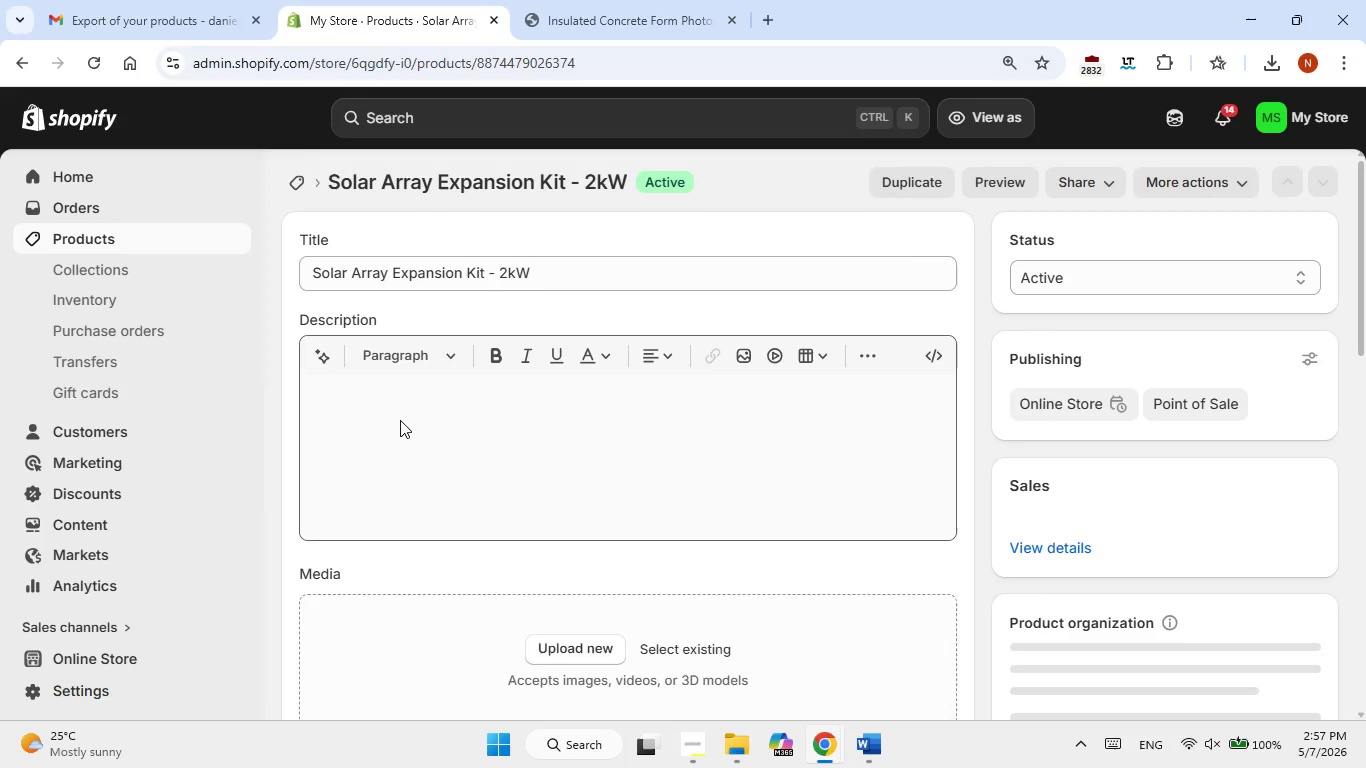 
left_click([400, 420])
 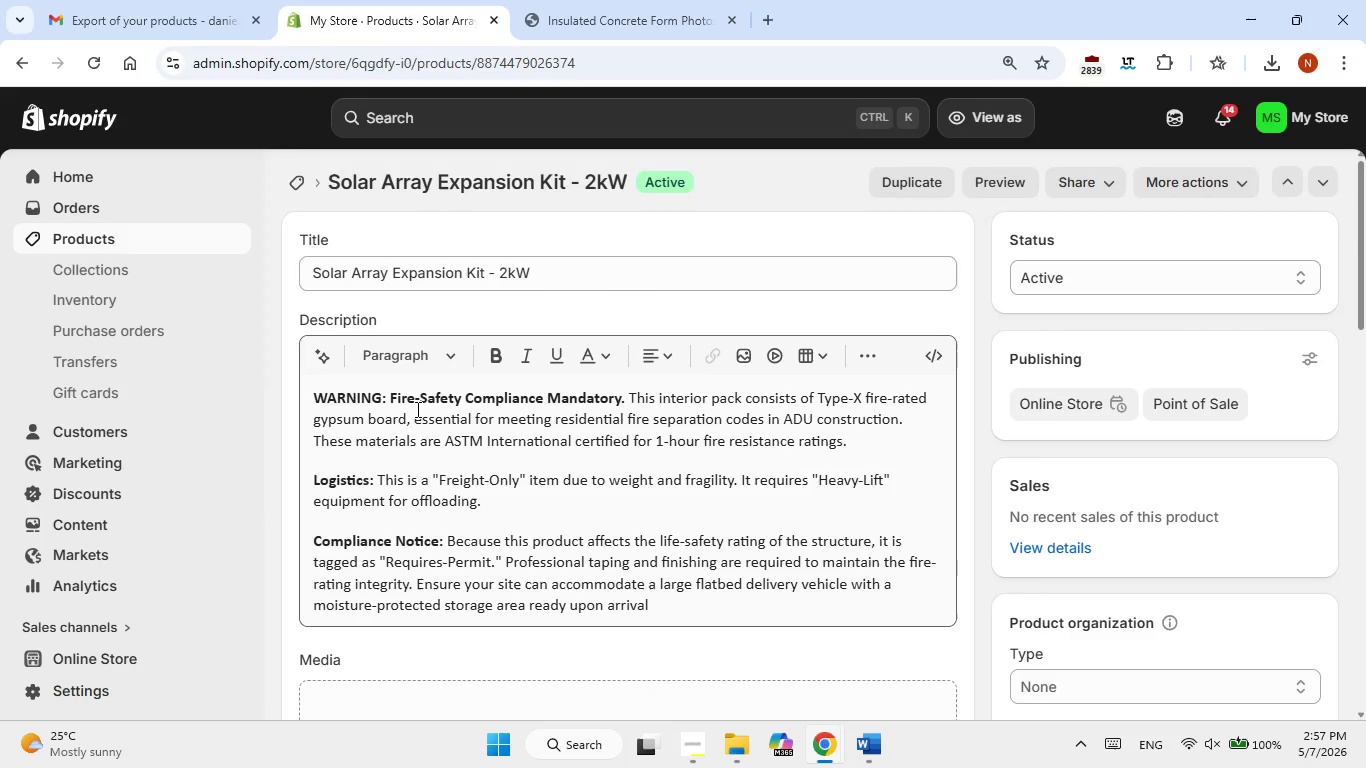 
key(Control+A)
 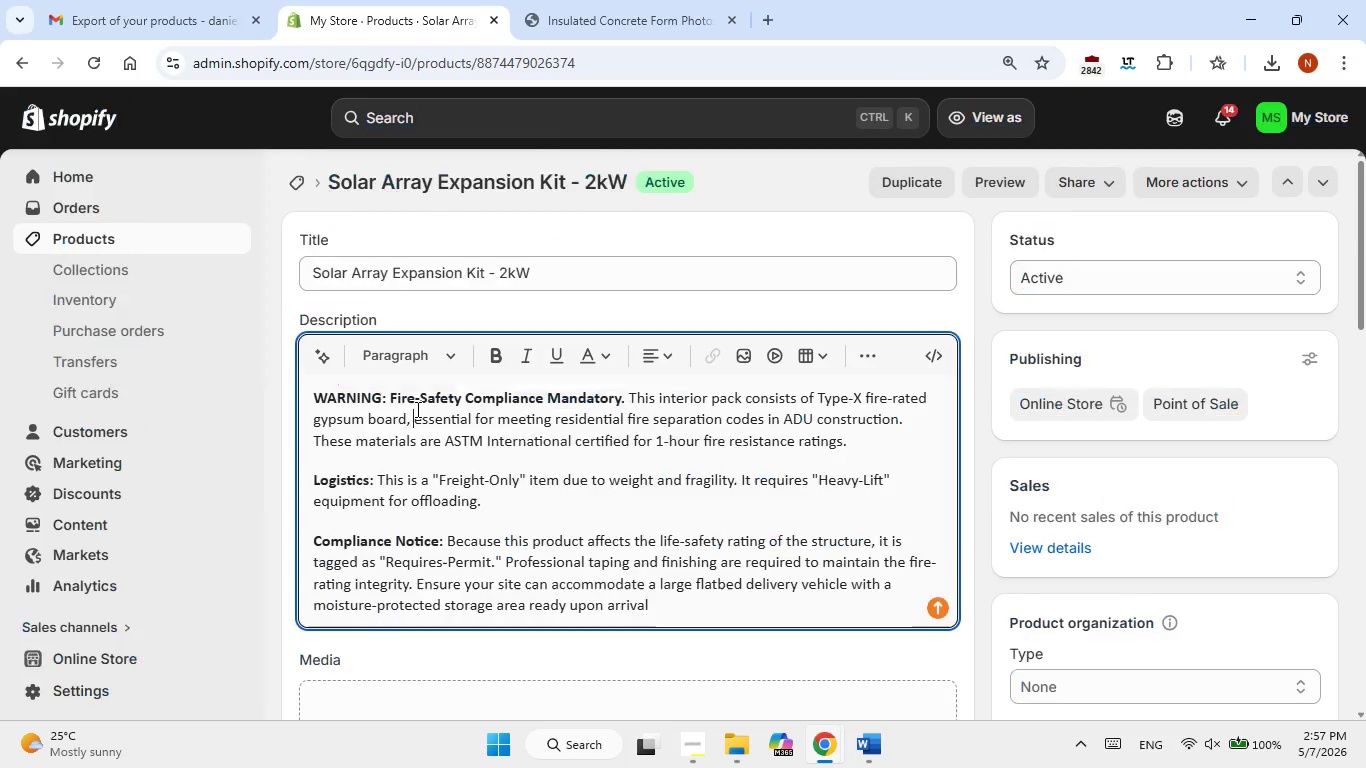 
double_click([416, 423])
 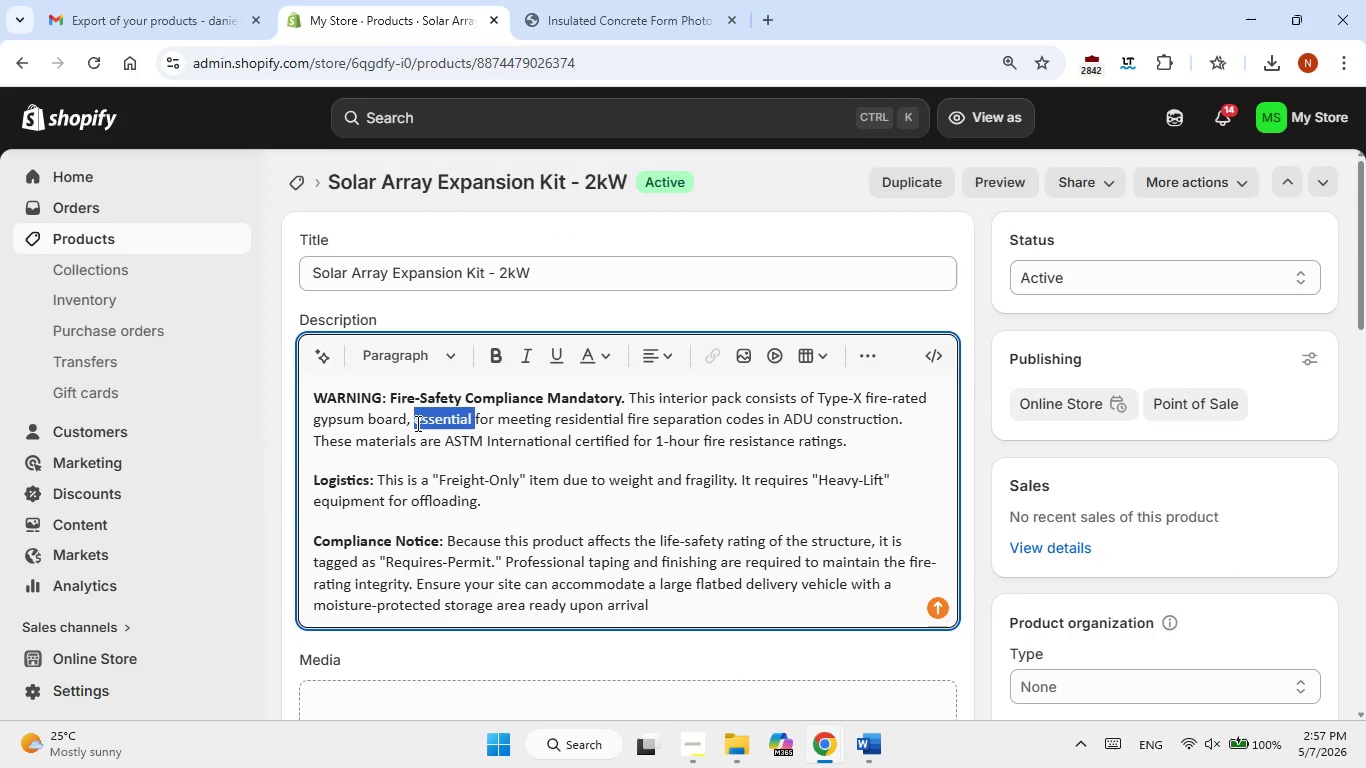 
triple_click([416, 423])
 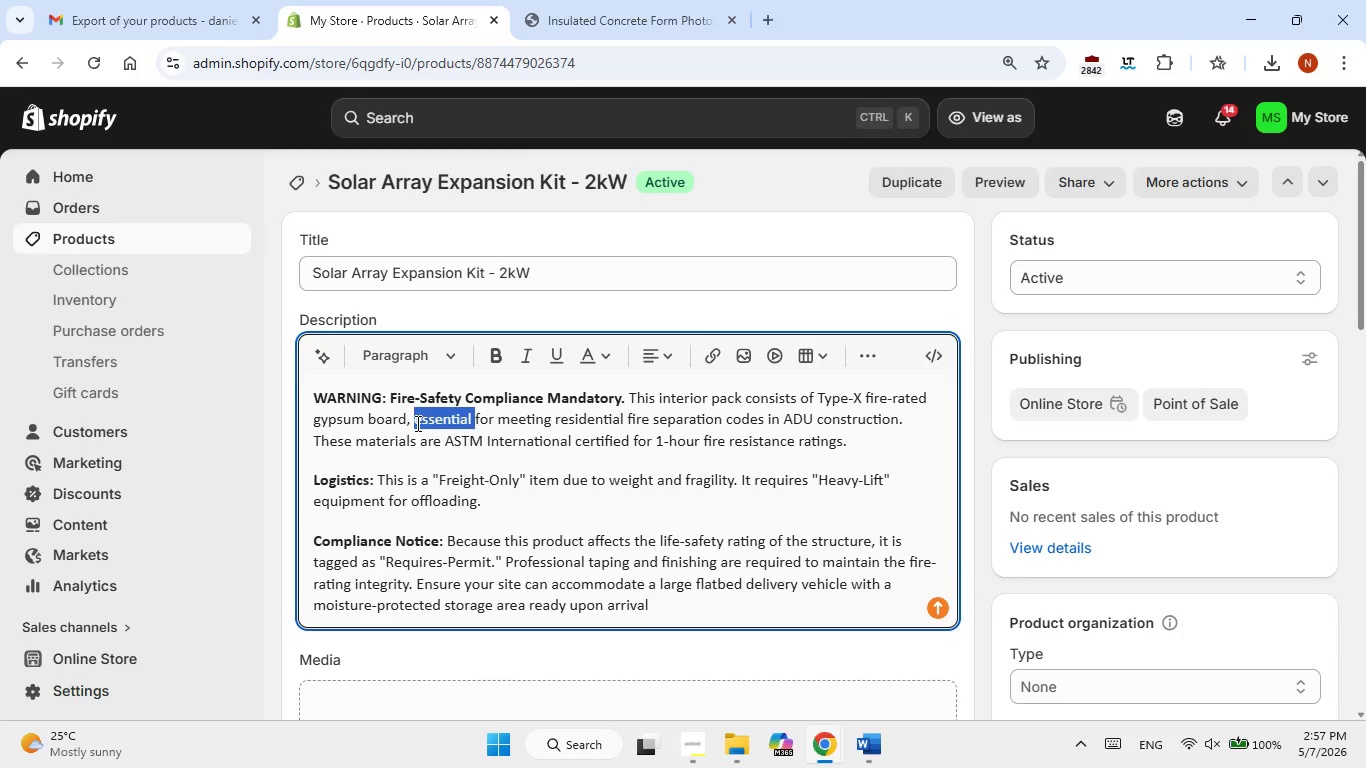 
key(Control+A)
 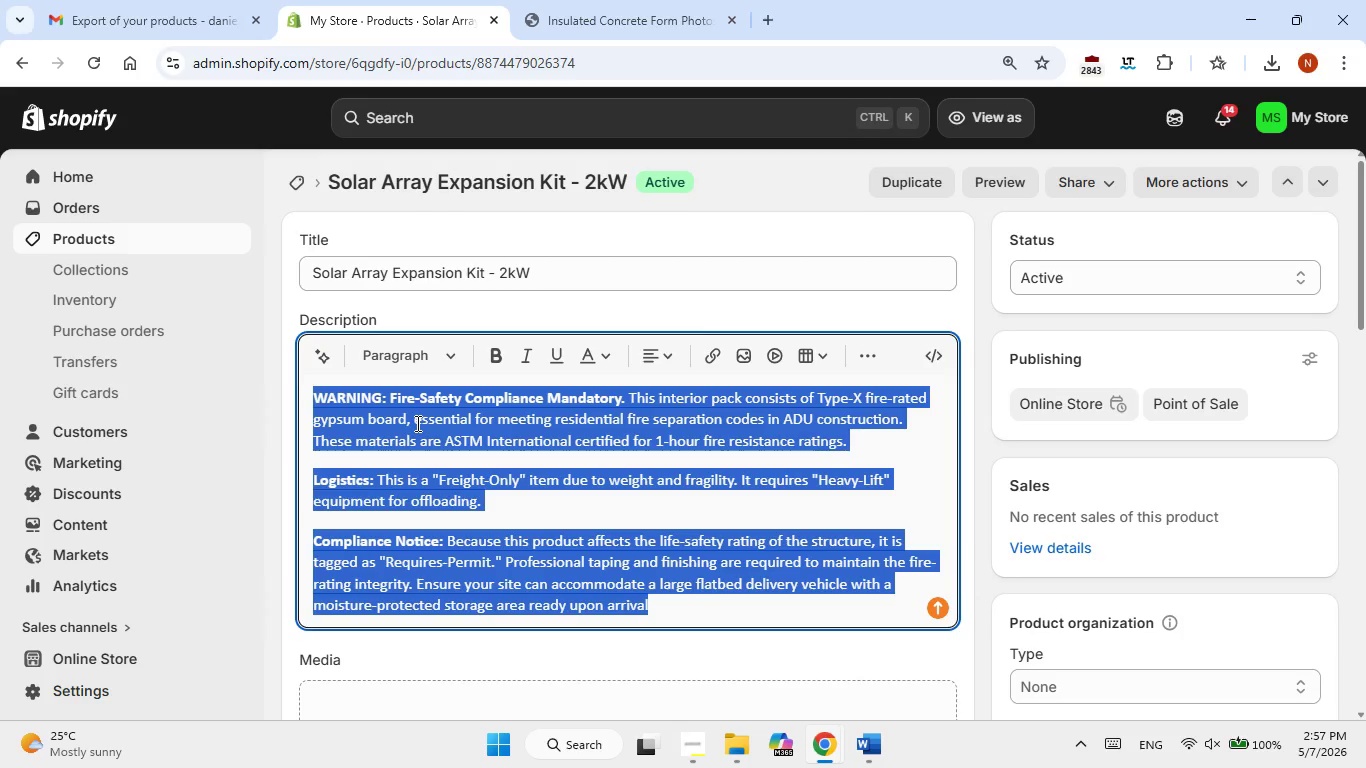 
key(Control+V)
 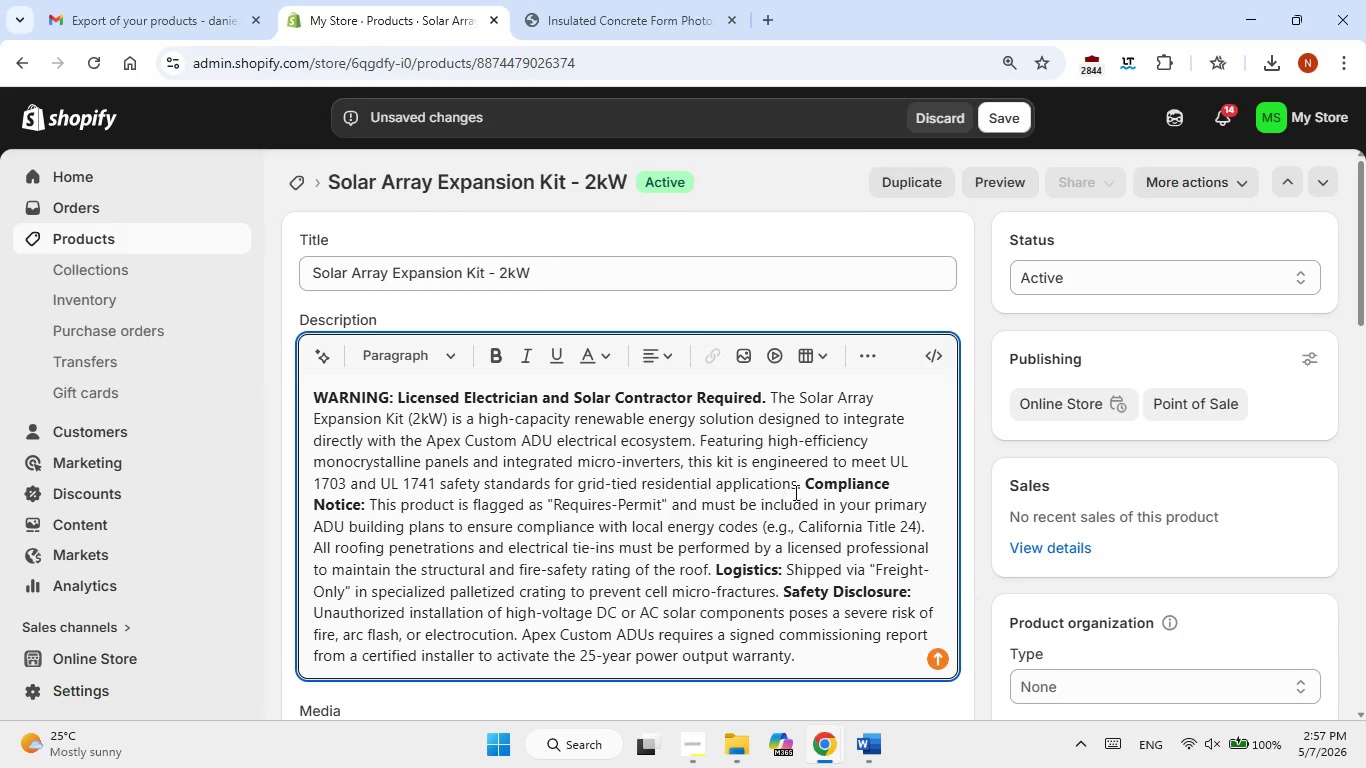 
left_click([808, 485])
 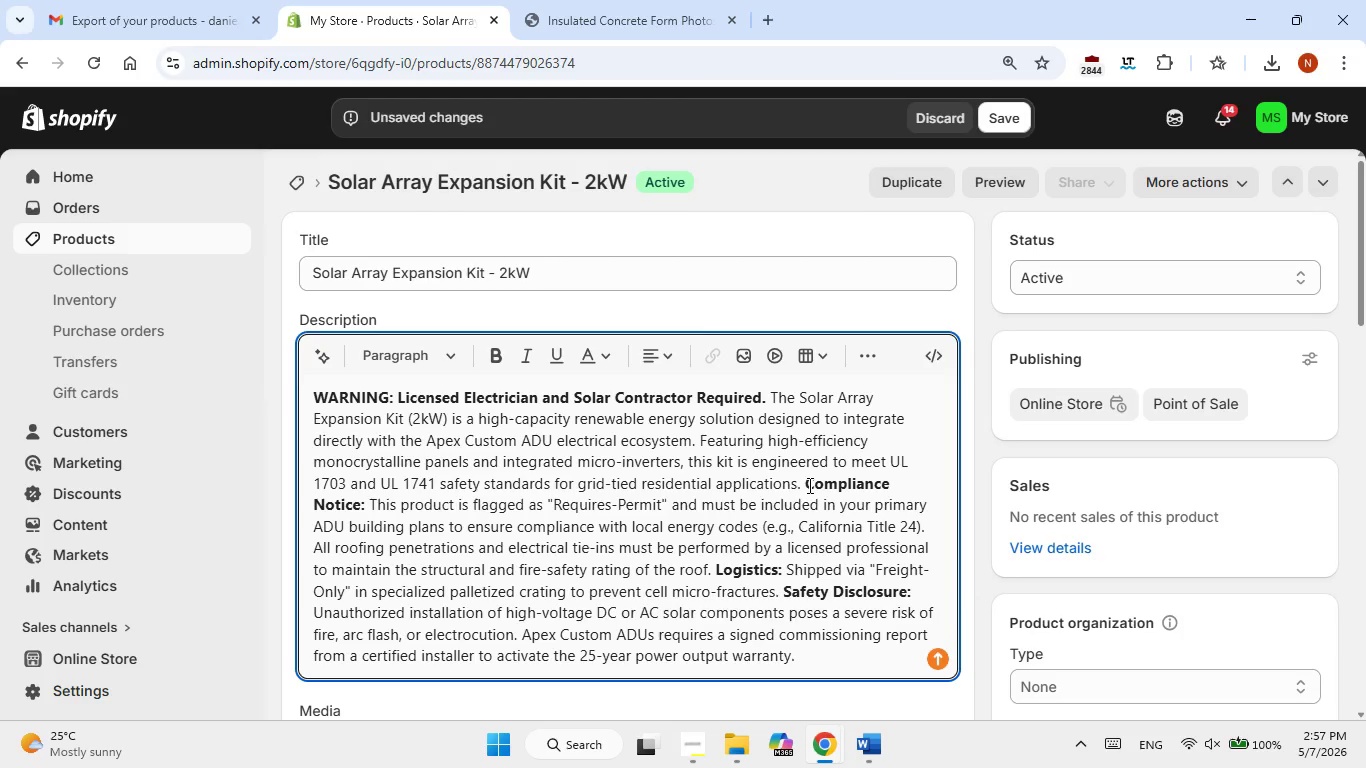 
key(Enter)
 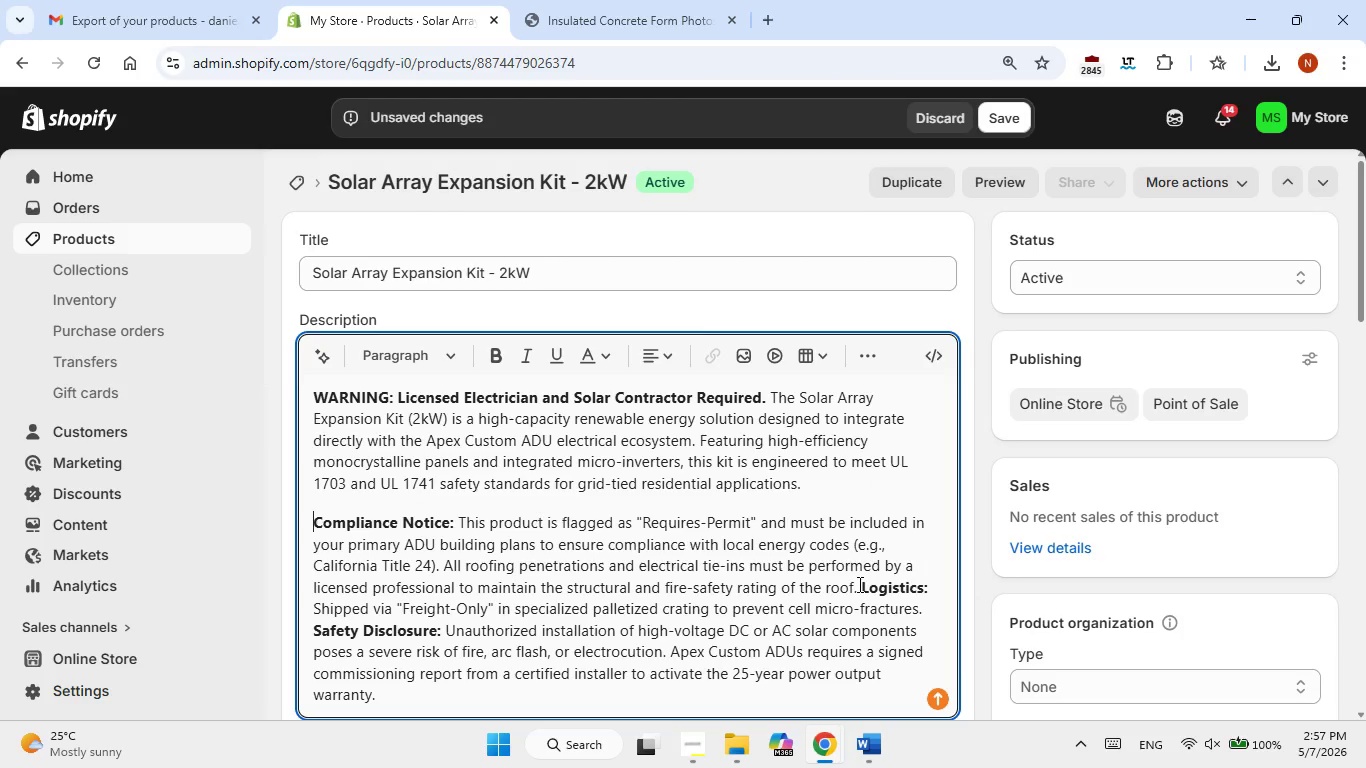 
left_click([863, 585])
 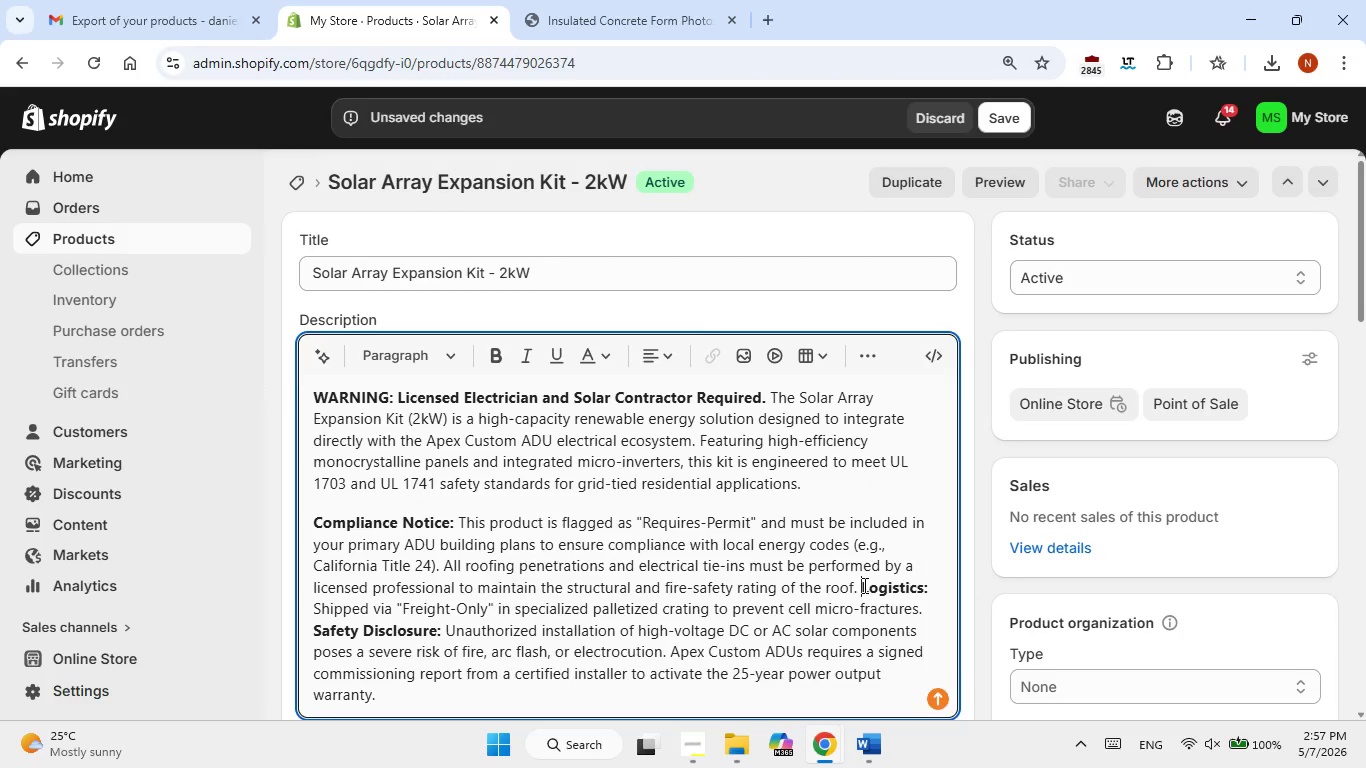 
key(Enter)
 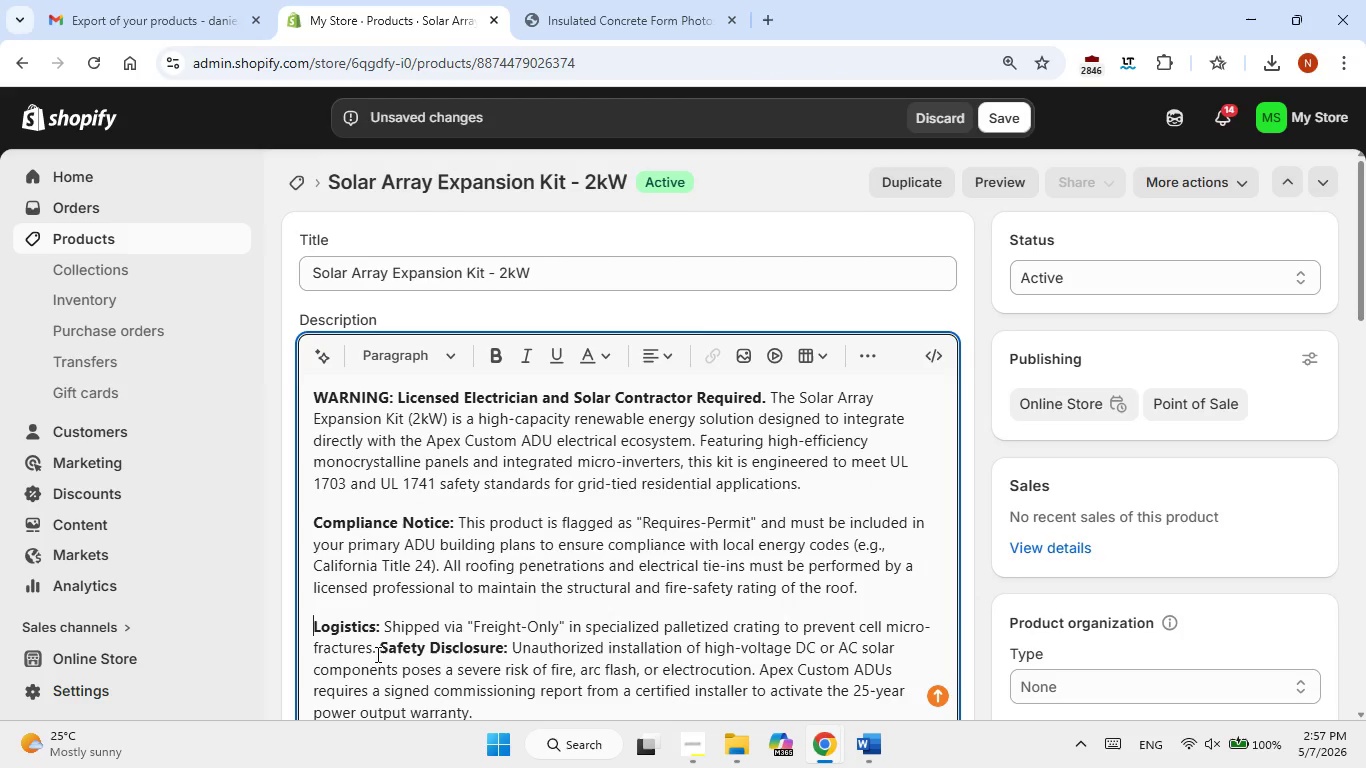 
left_click([381, 643])
 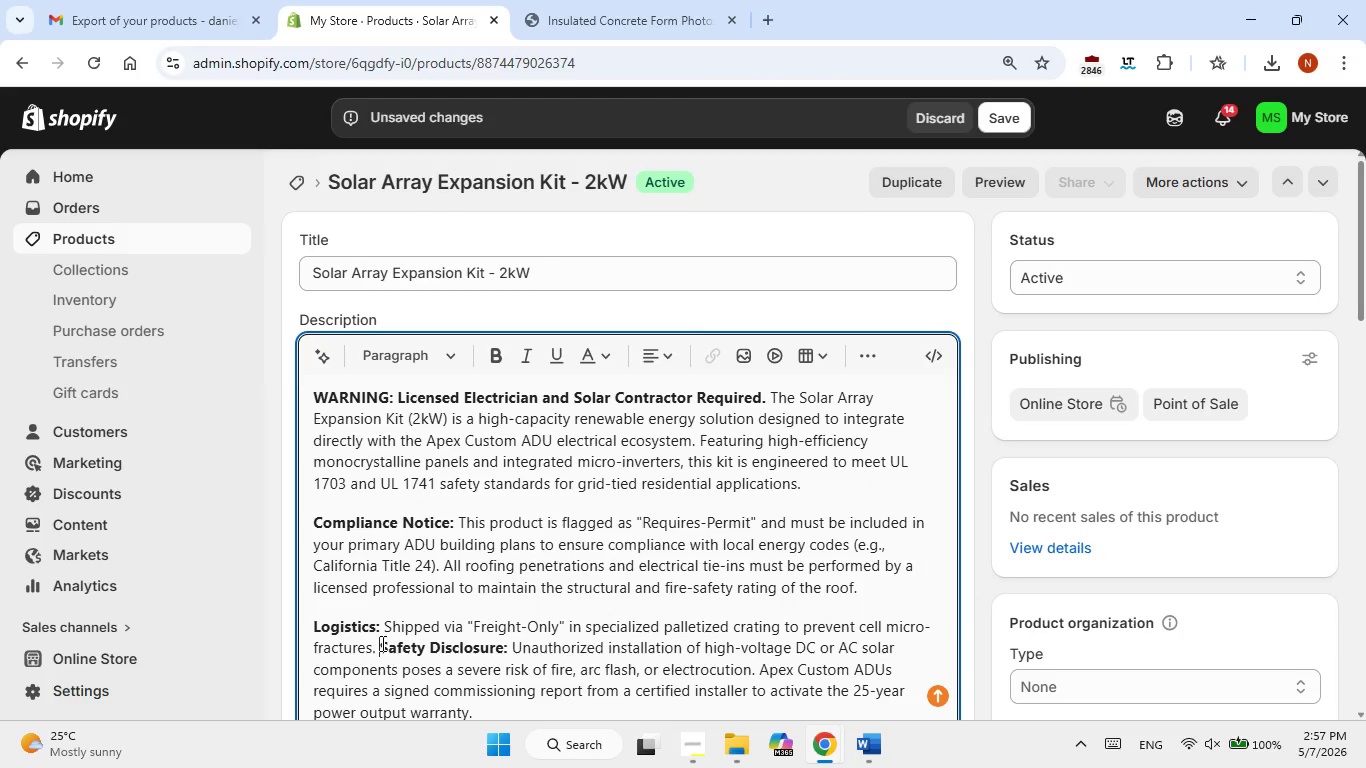 
key(Enter)
 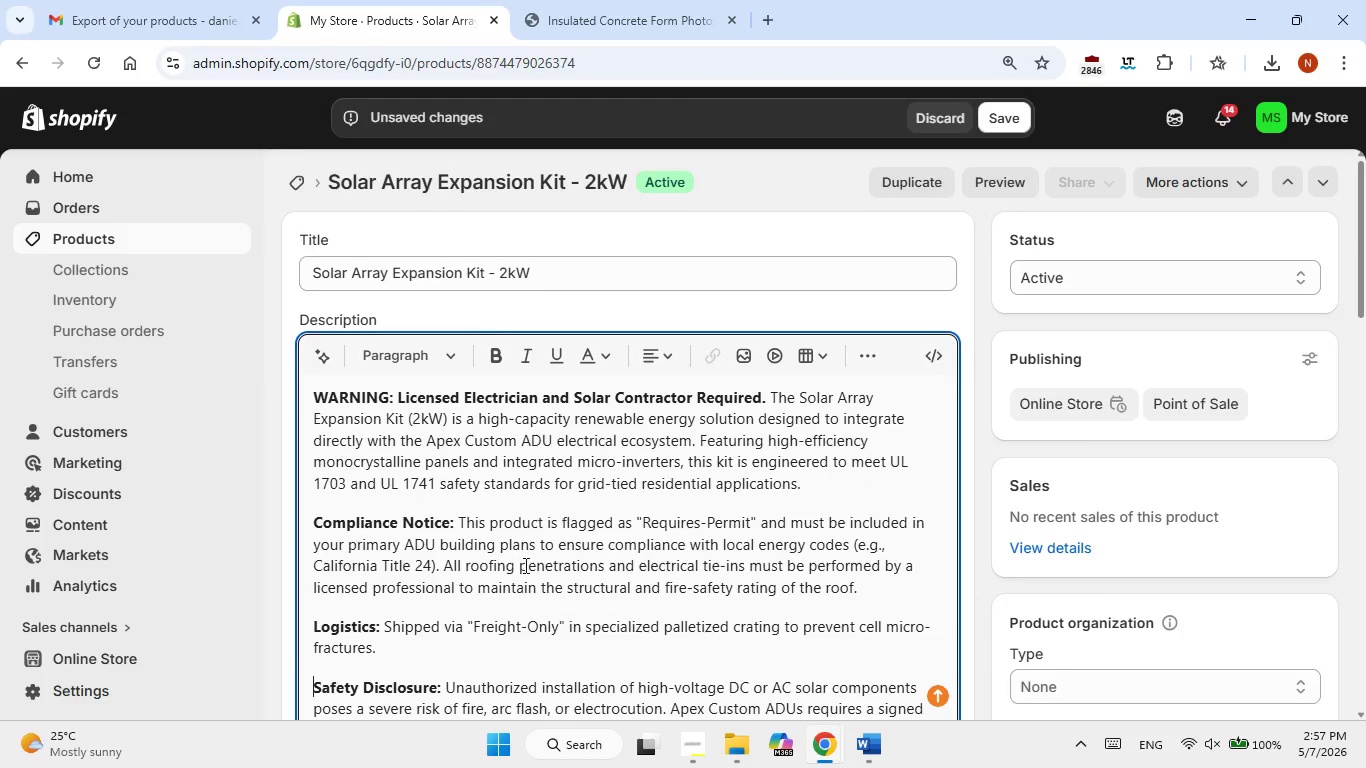 
scroll: coordinate [524, 565], scroll_direction: down, amount: 1.0
 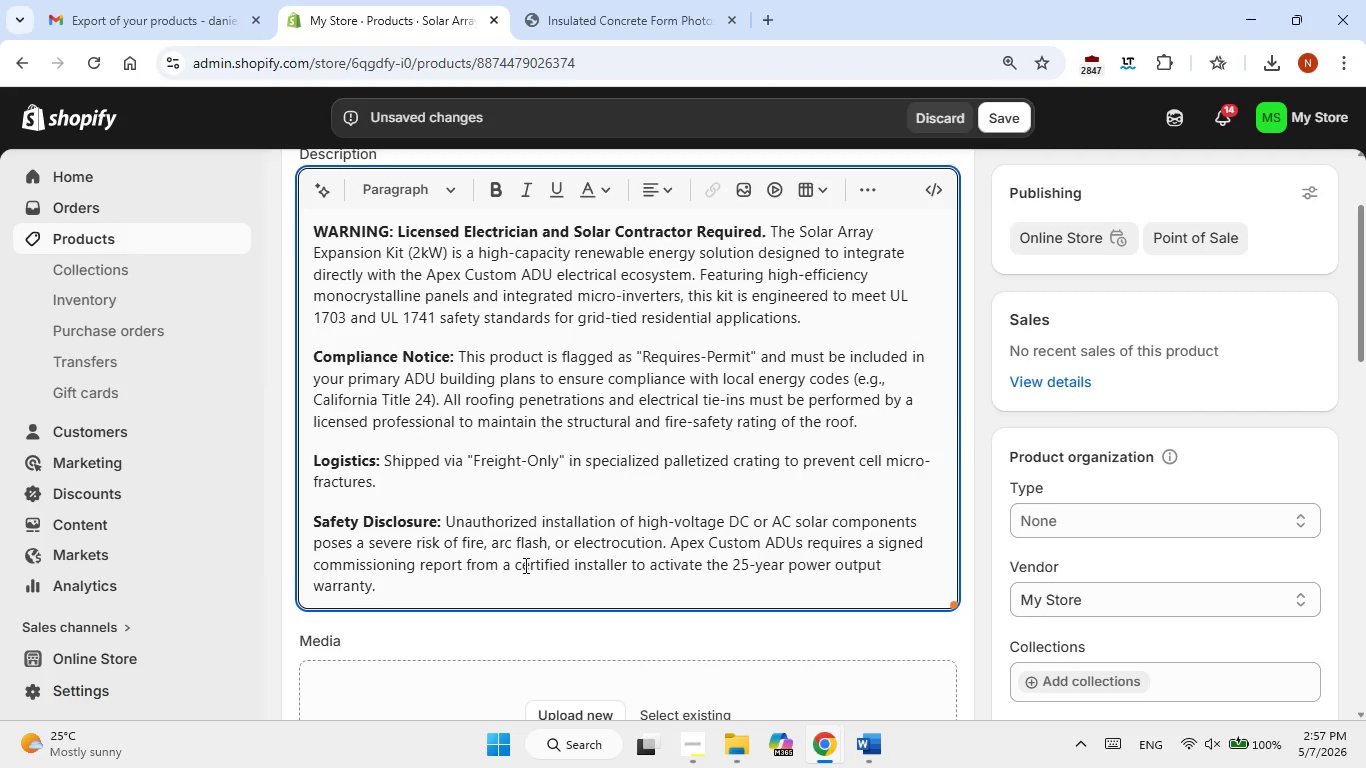 
scroll: coordinate [524, 565], scroll_direction: up, amount: 1.0
 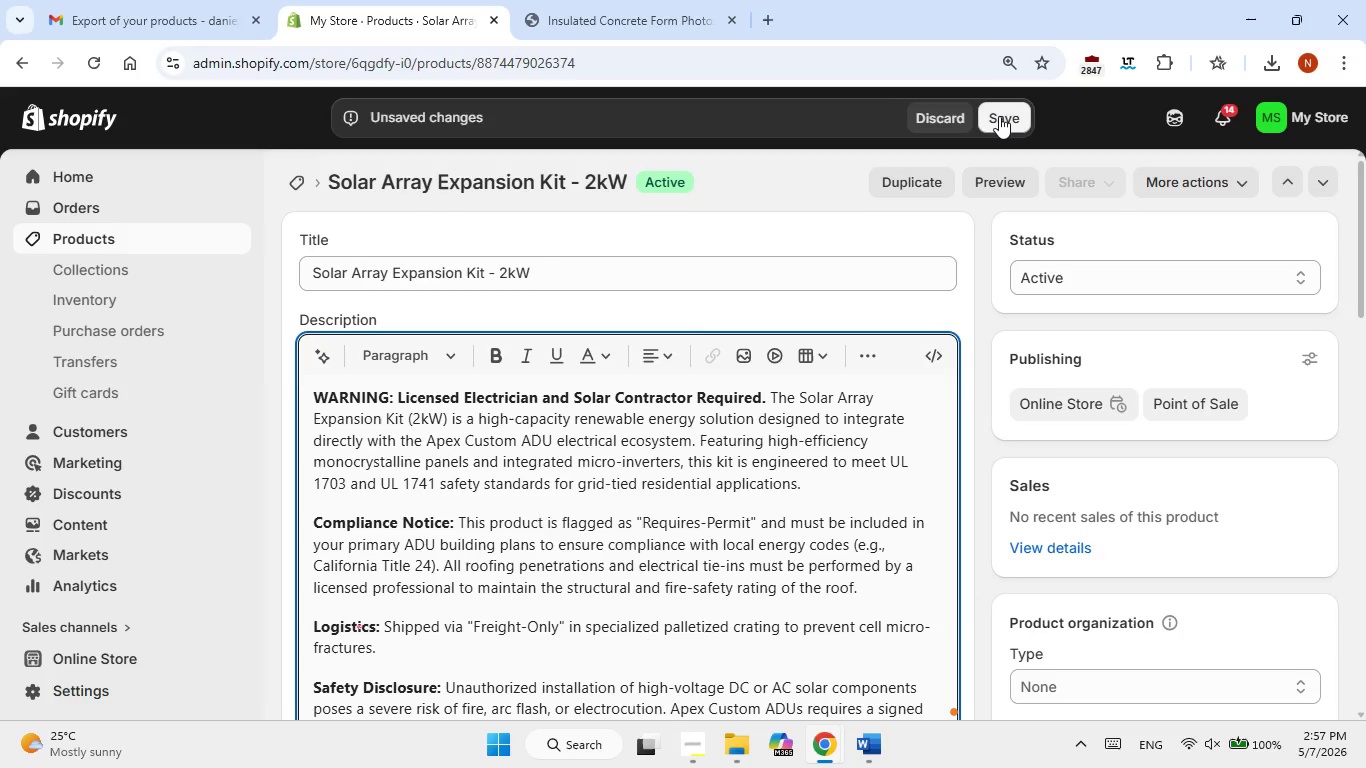 
wait(12.39)
 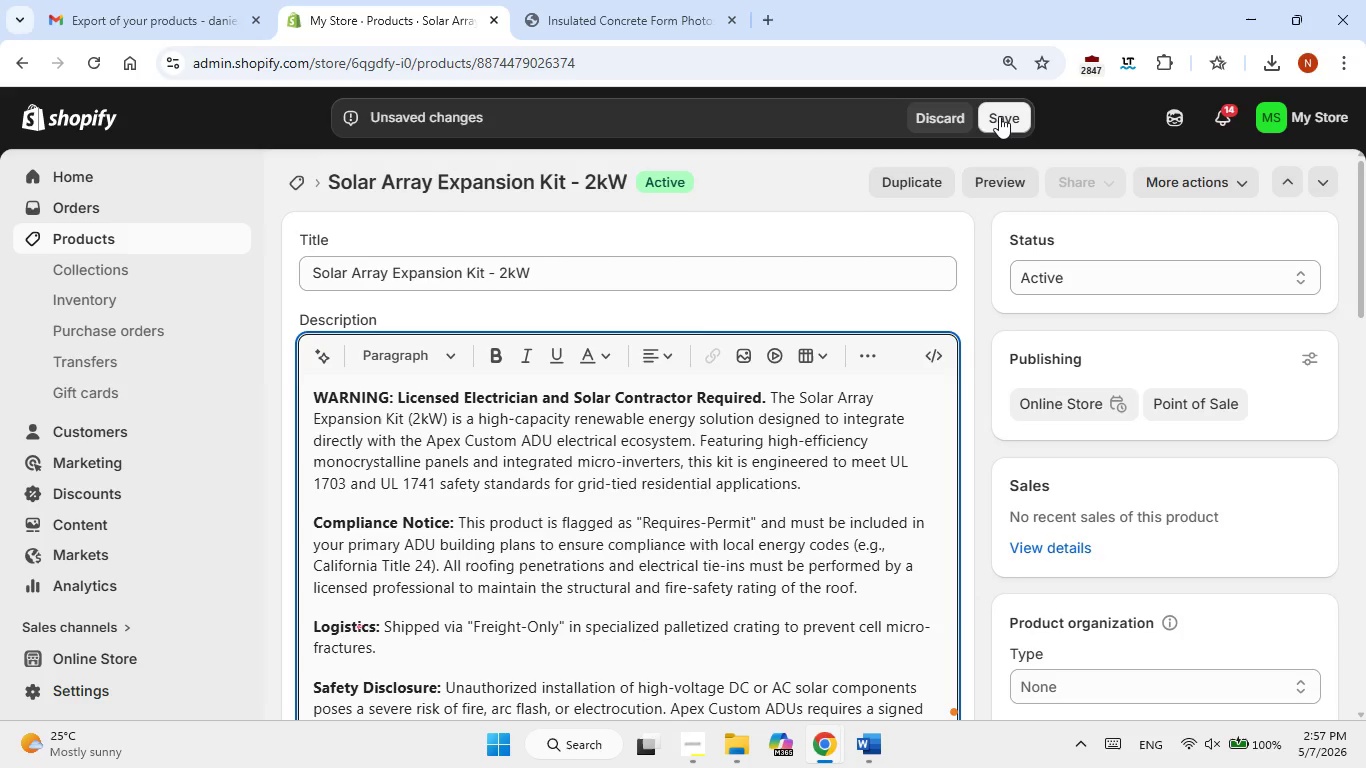 
scroll: coordinate [857, 264], scroll_direction: down, amount: 4.0
 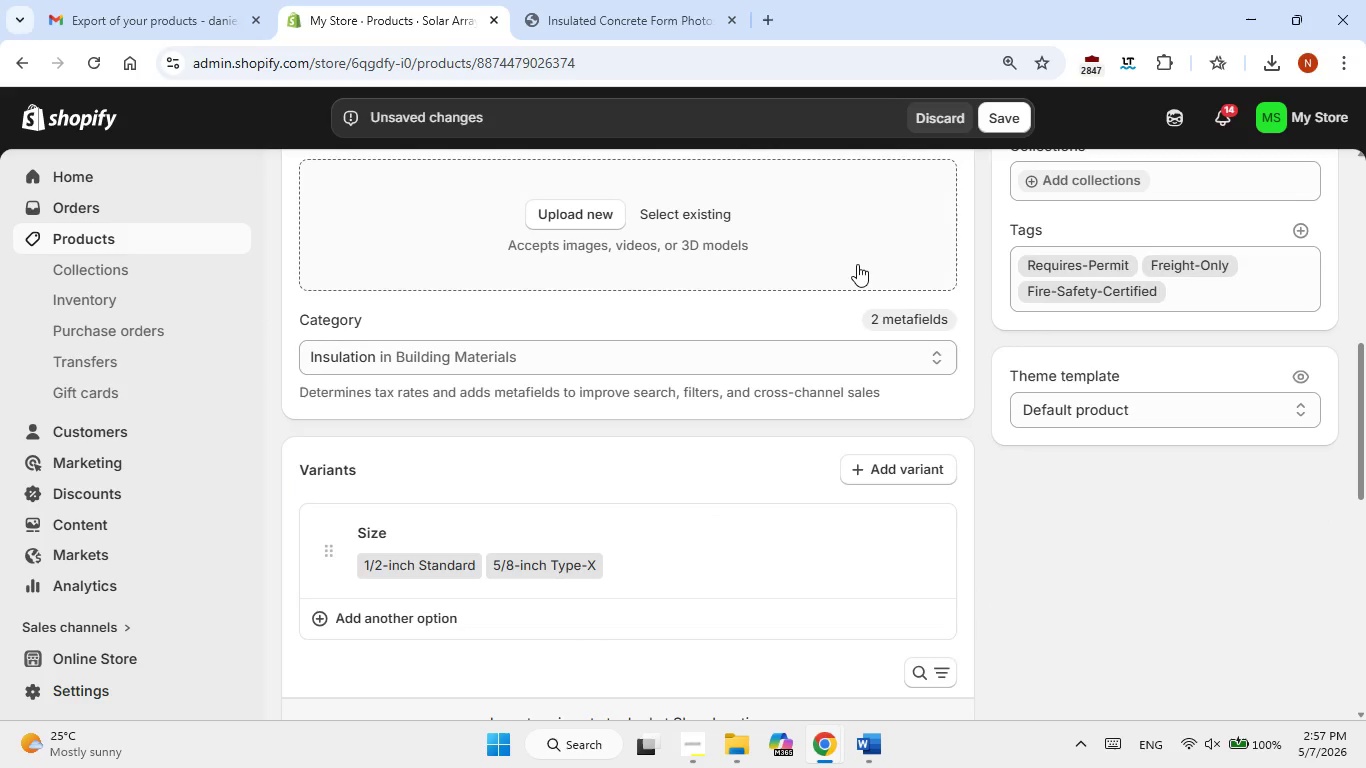 
scroll: coordinate [857, 264], scroll_direction: up, amount: 4.0
 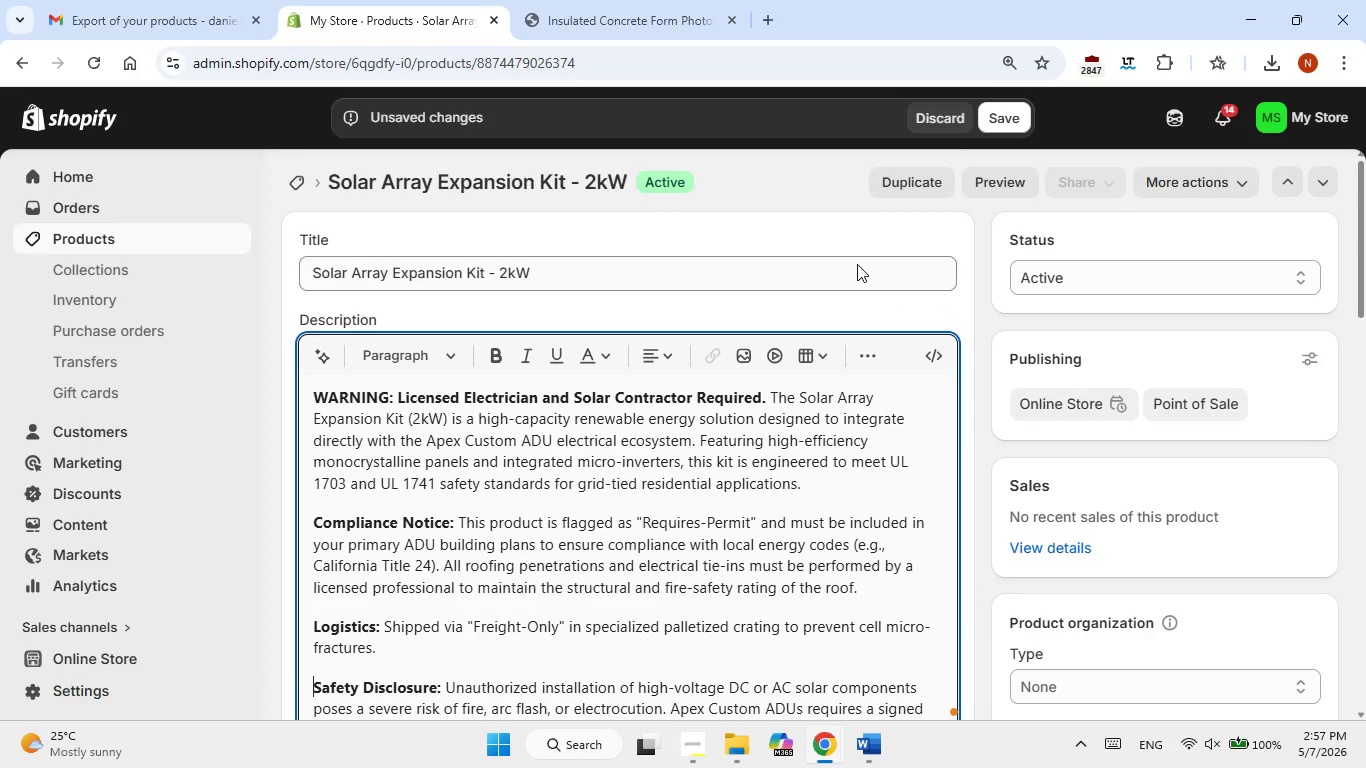 
scroll: coordinate [857, 269], scroll_direction: down, amount: 3.0
 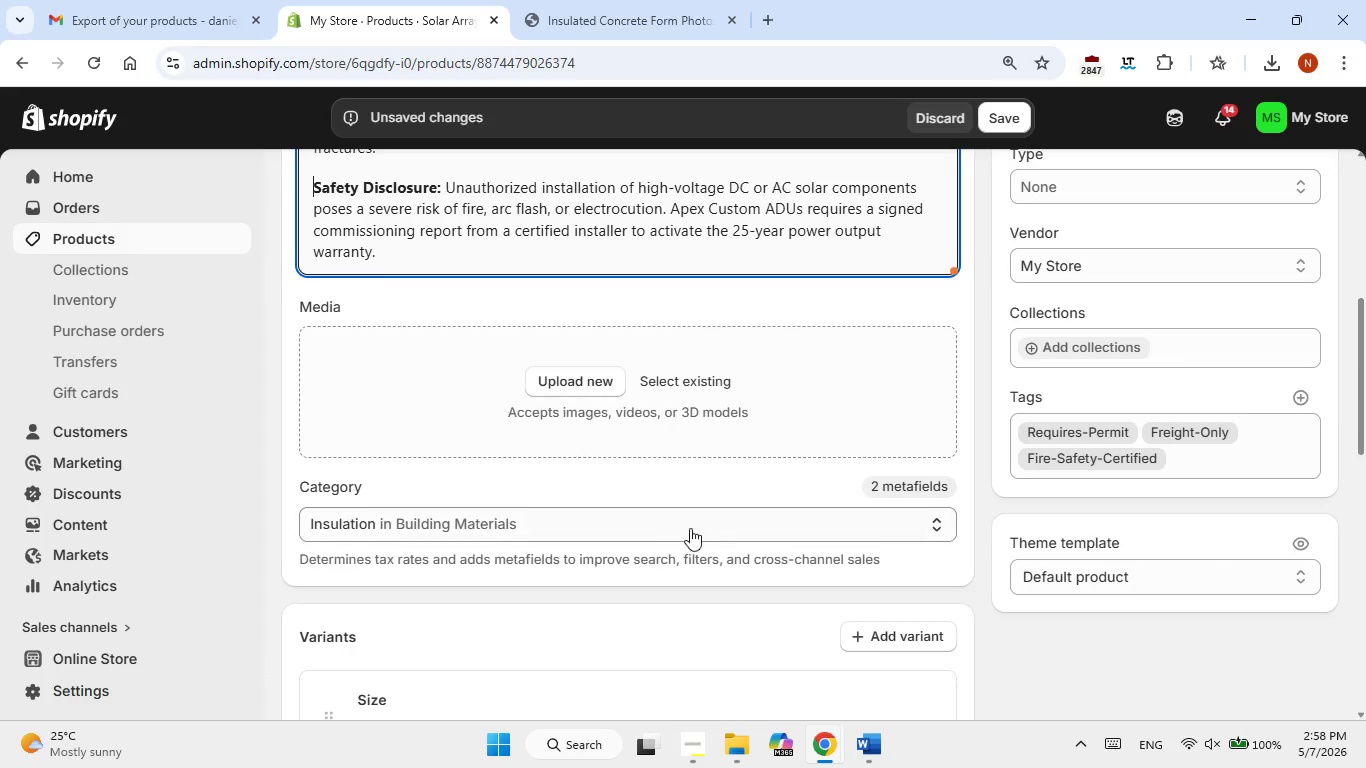 
left_click([648, 528])
 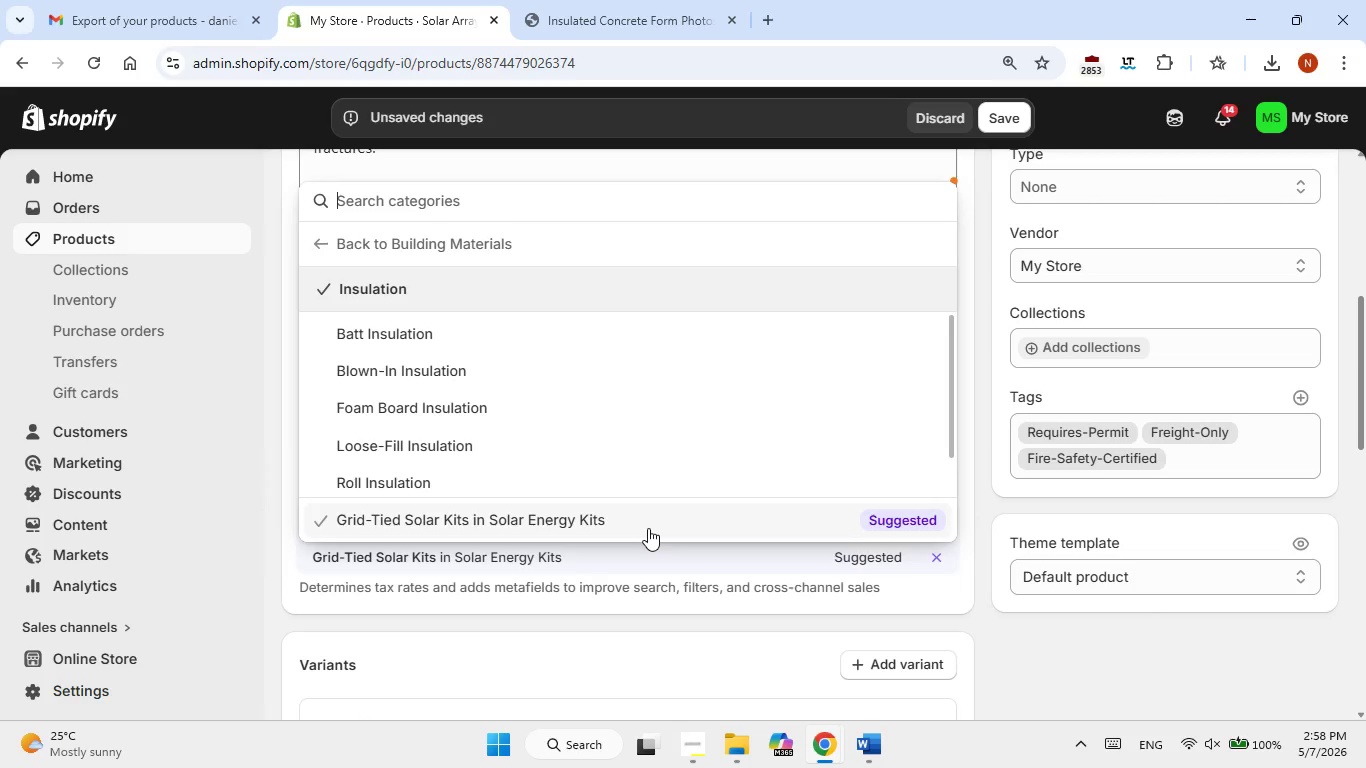 
left_click([858, 560])
 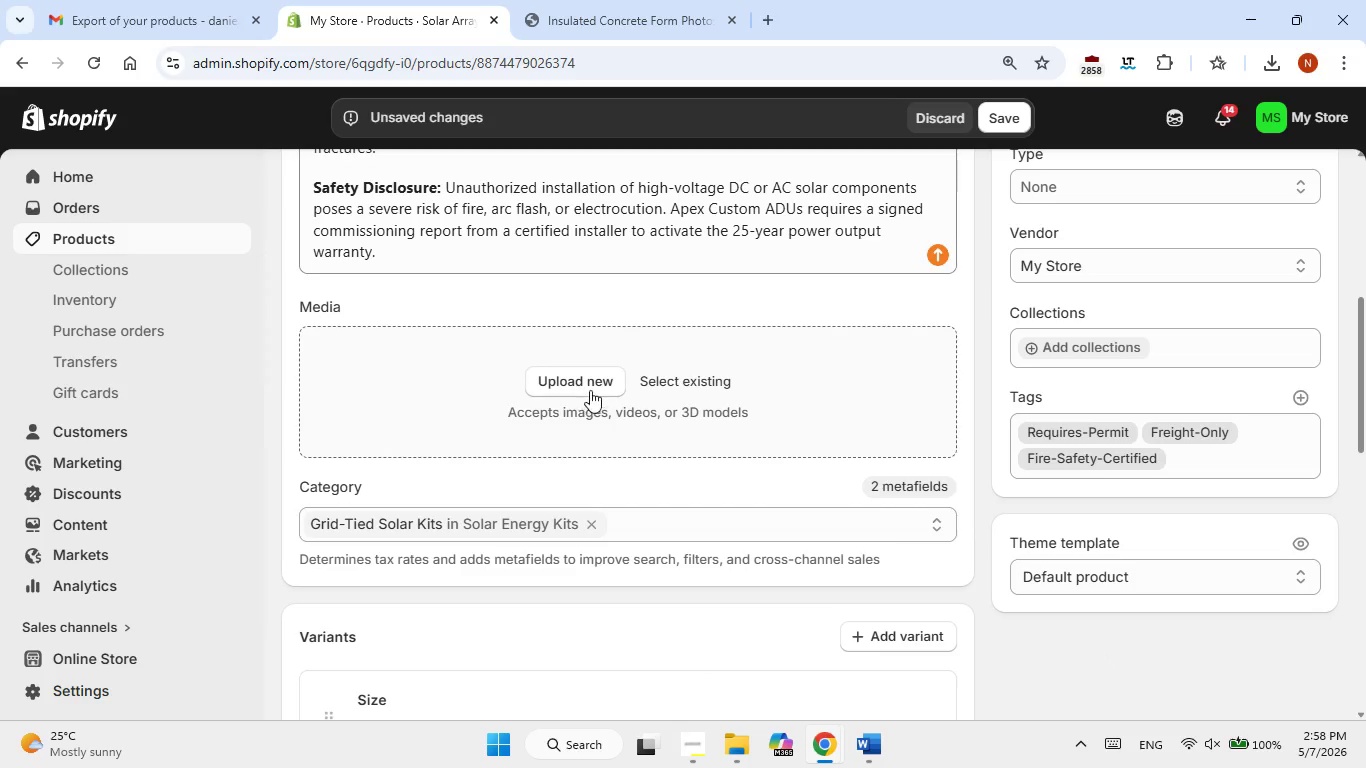 
wait(6.16)
 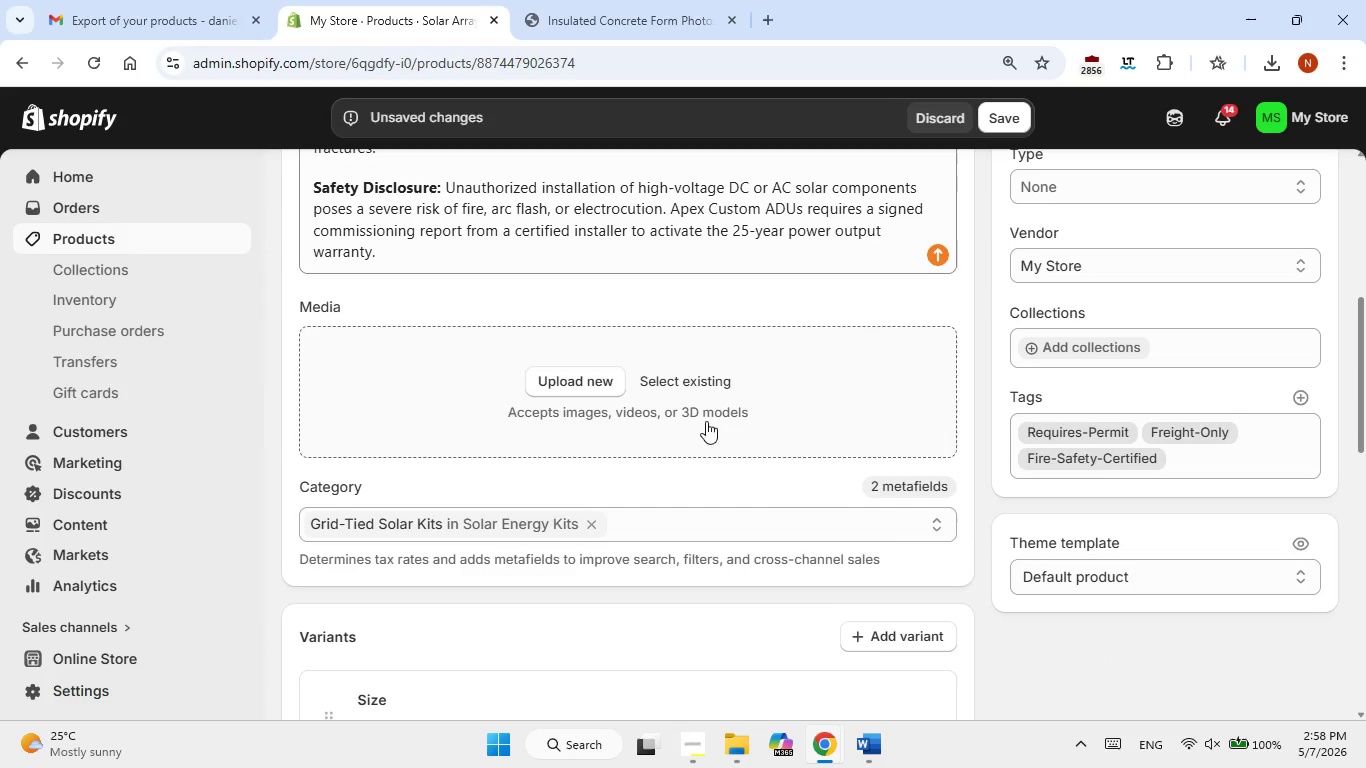 
left_click([570, 6])
 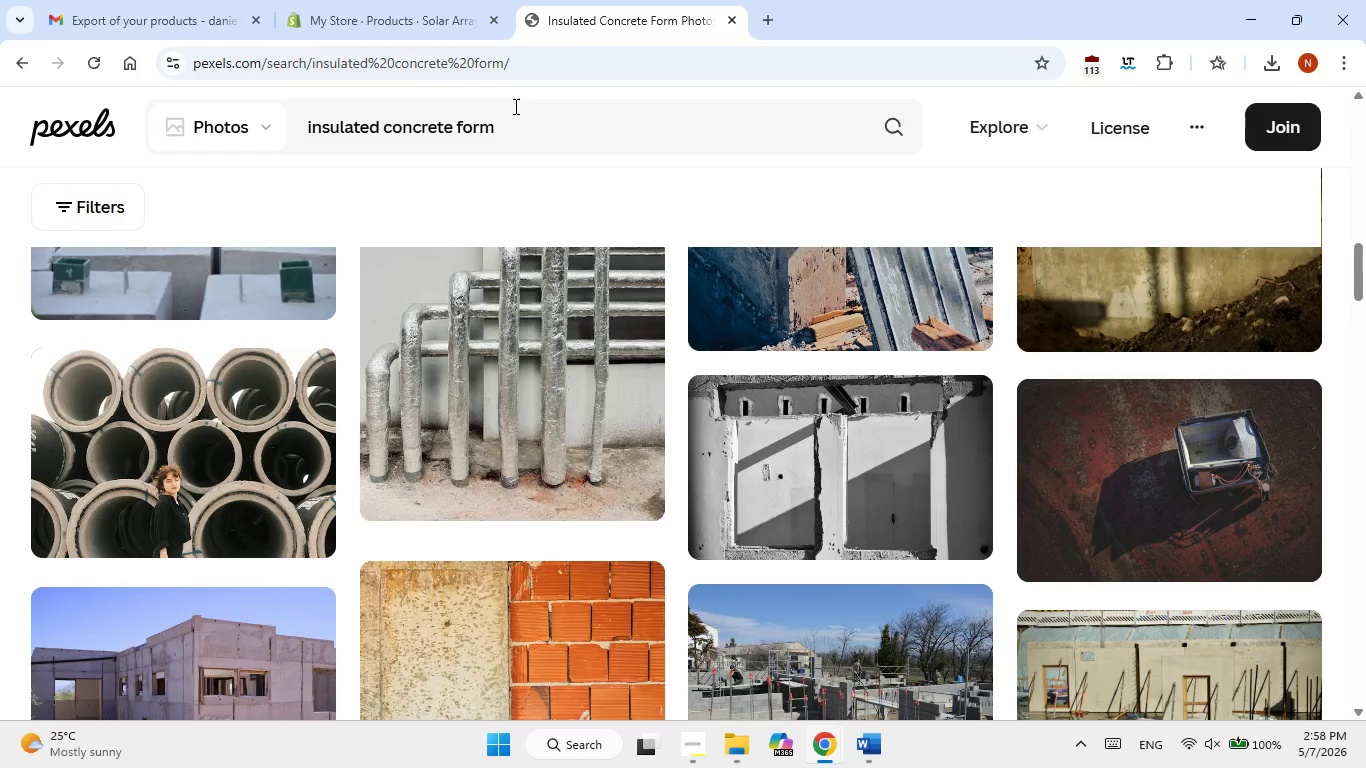 
left_click([508, 126])
 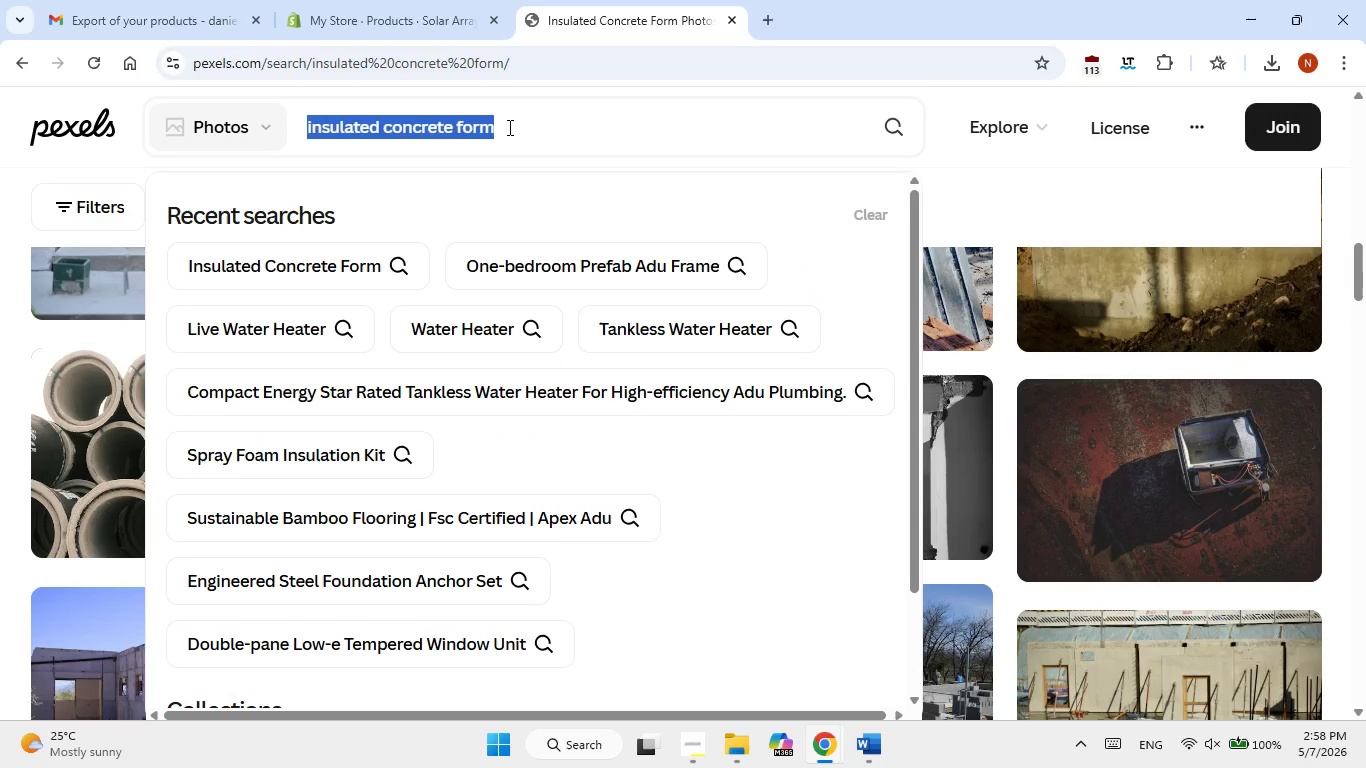 
triple_click([508, 127])
 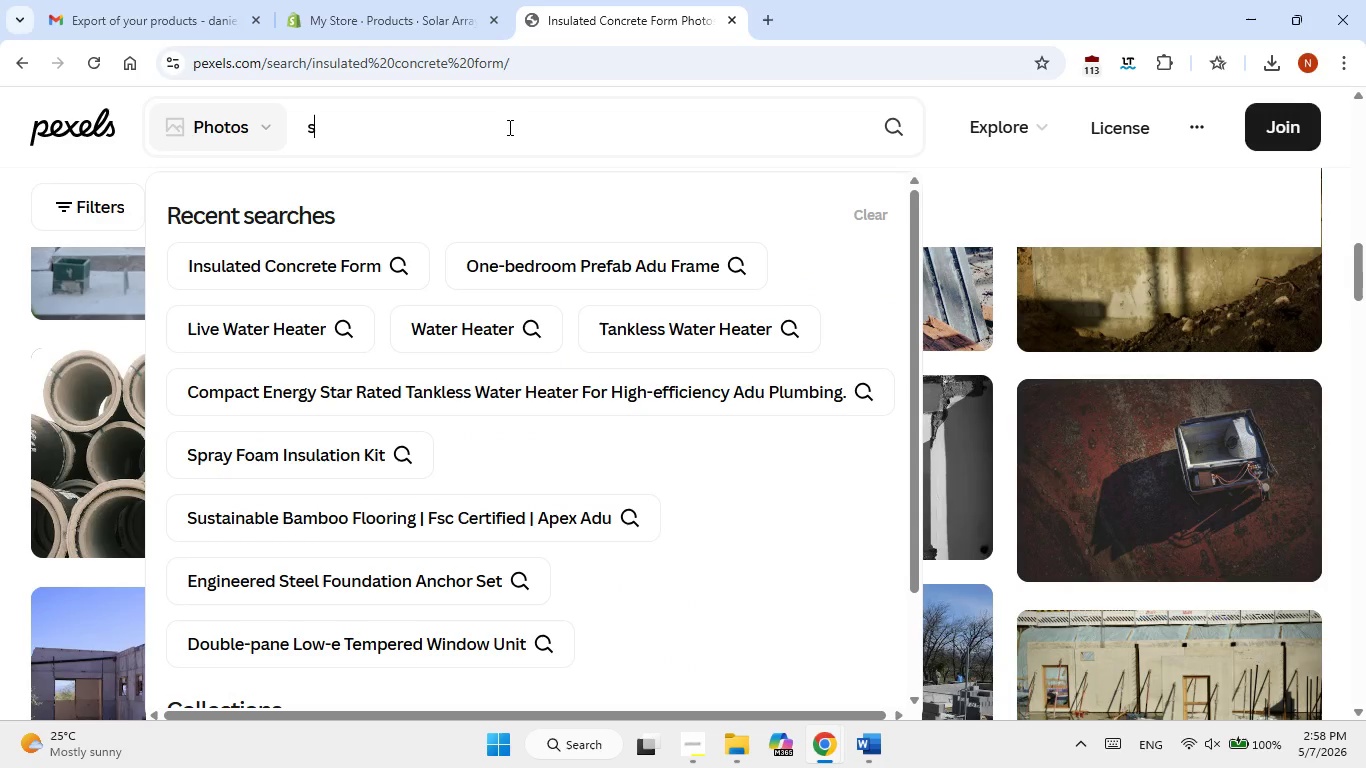 
type(solar)
 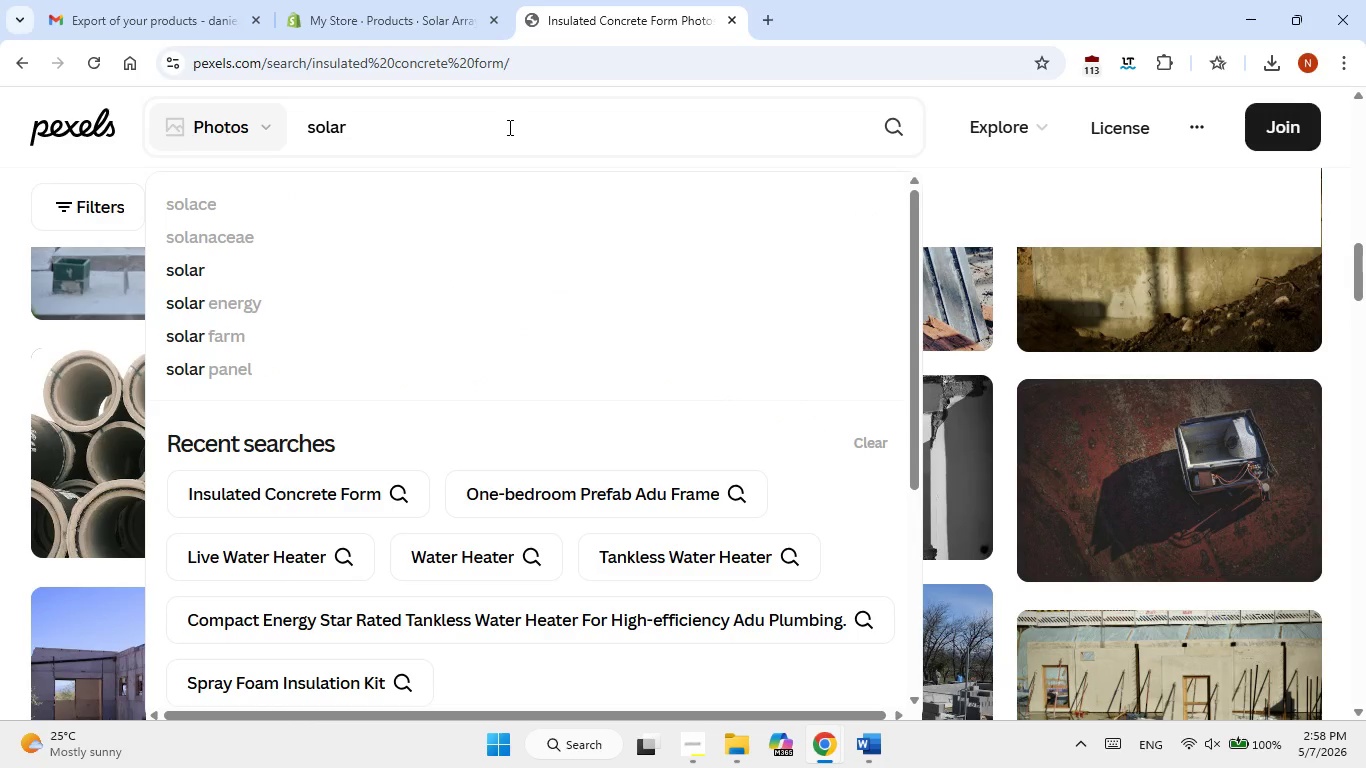 
key(Enter)
 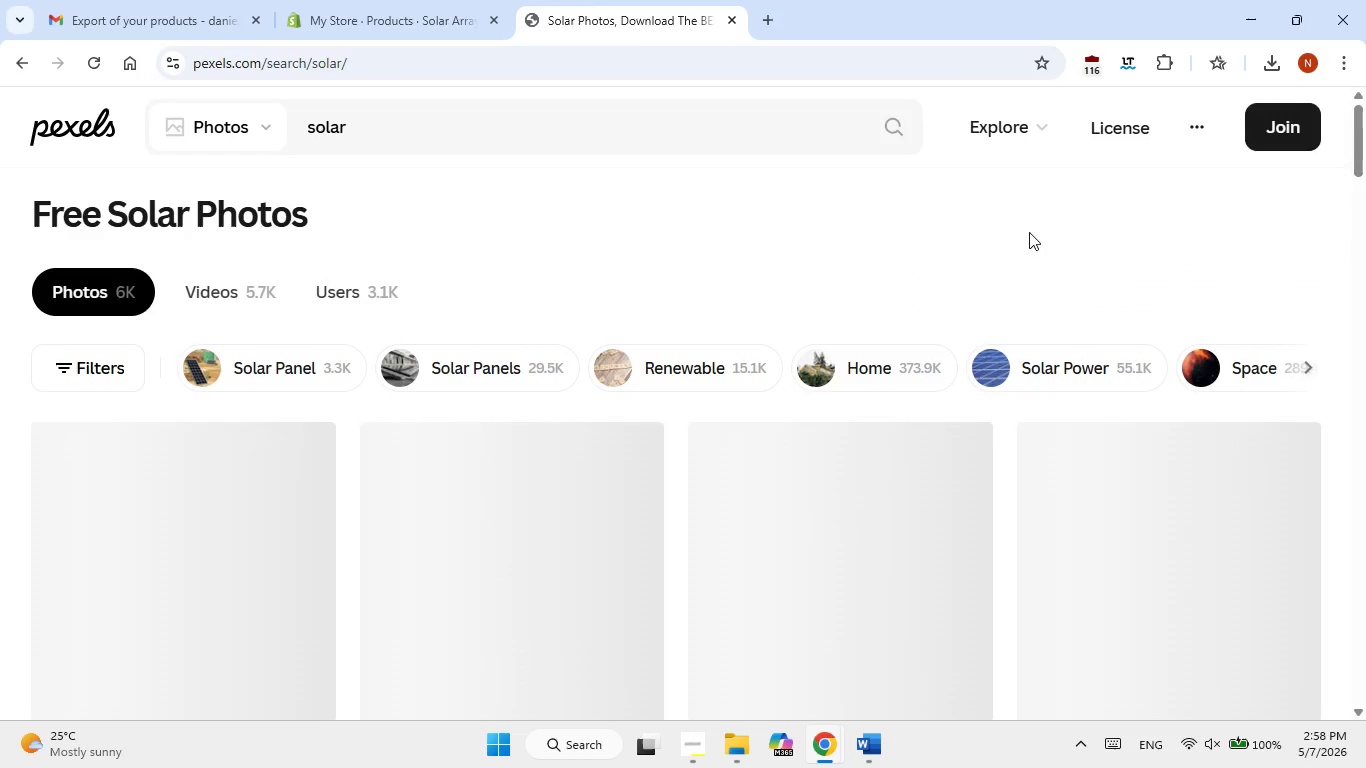 
left_click([384, 31])
 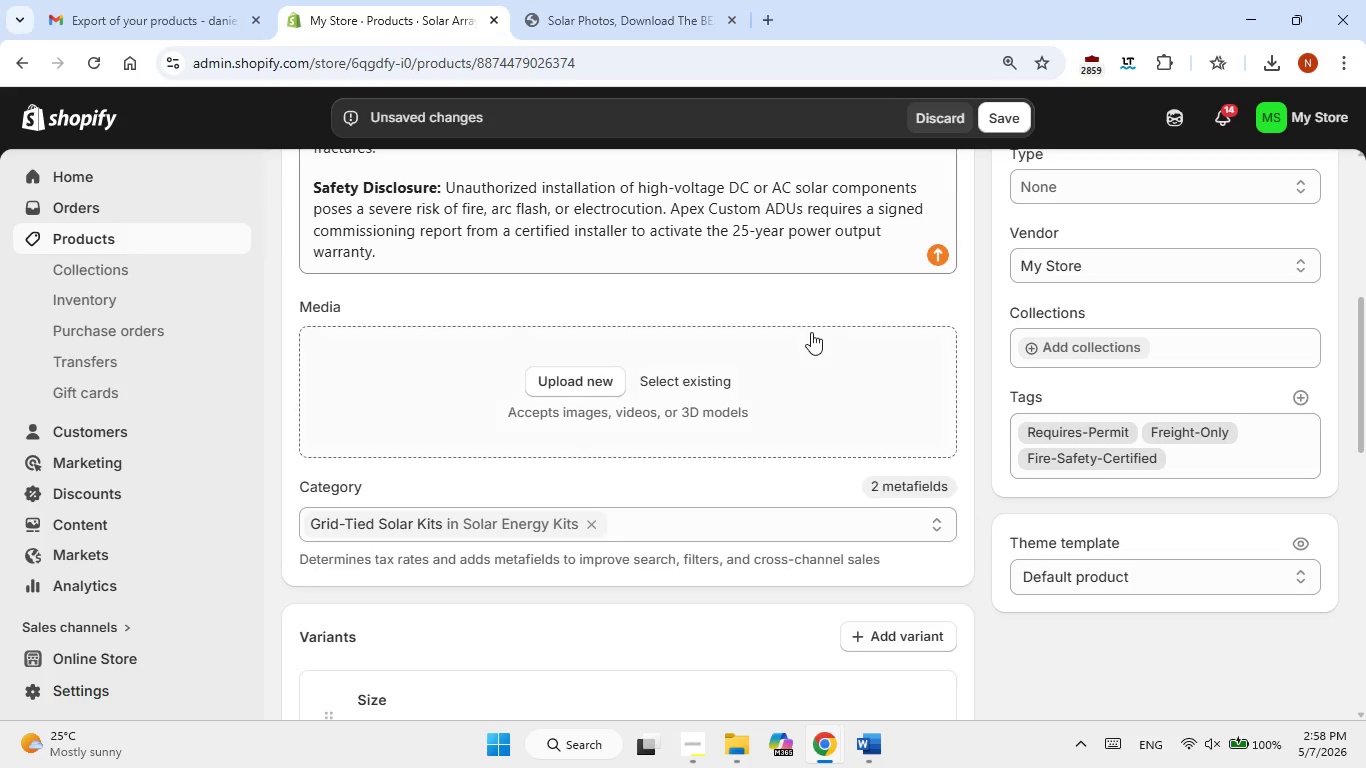 
scroll: coordinate [811, 332], scroll_direction: down, amount: 1.0
 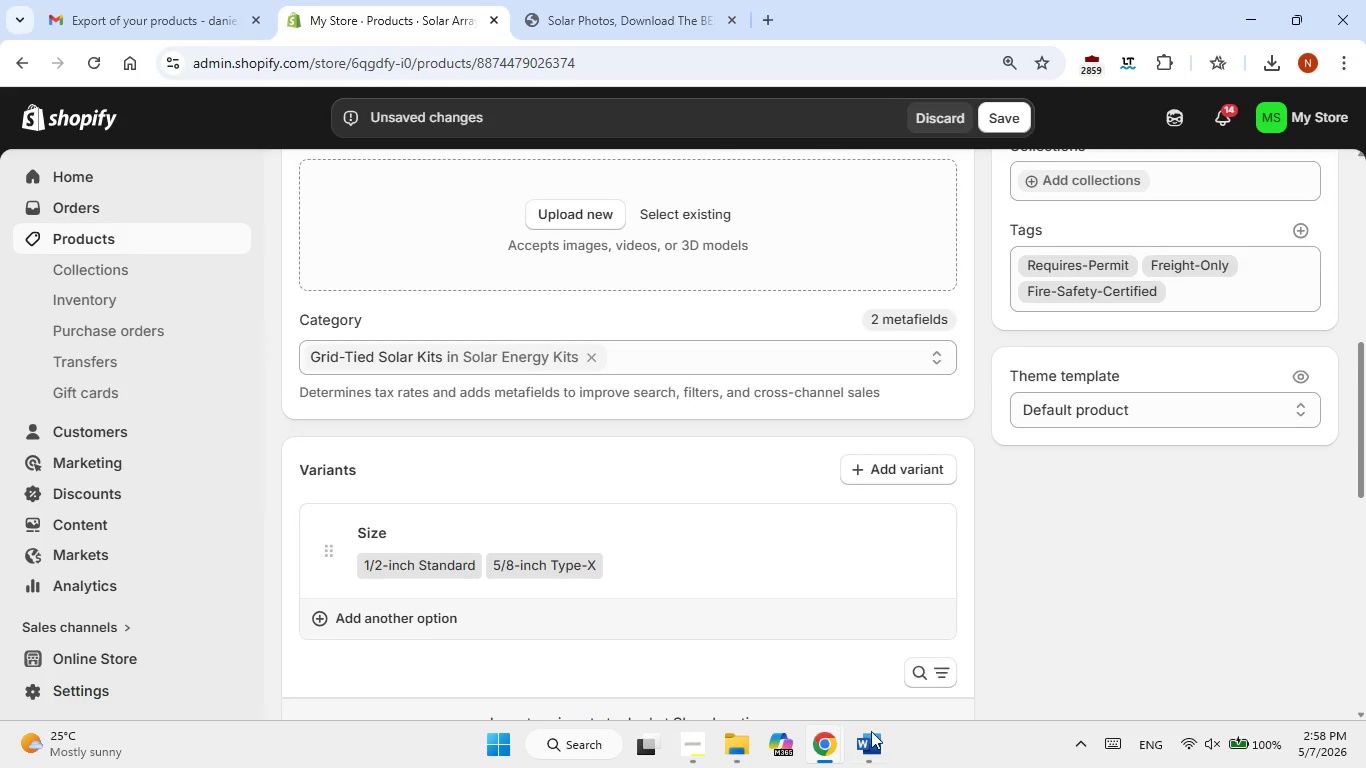 
left_click([863, 740])
 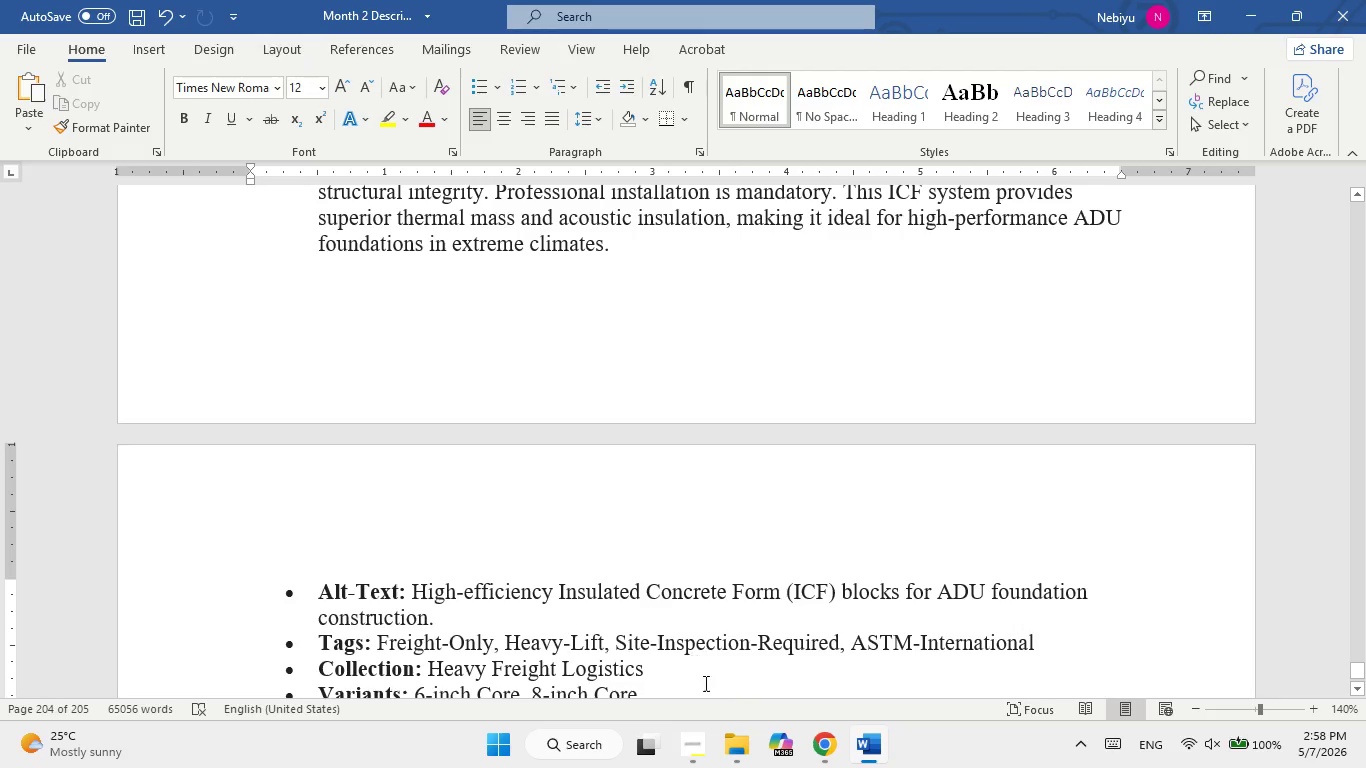 
mouse_move([829, 731])
 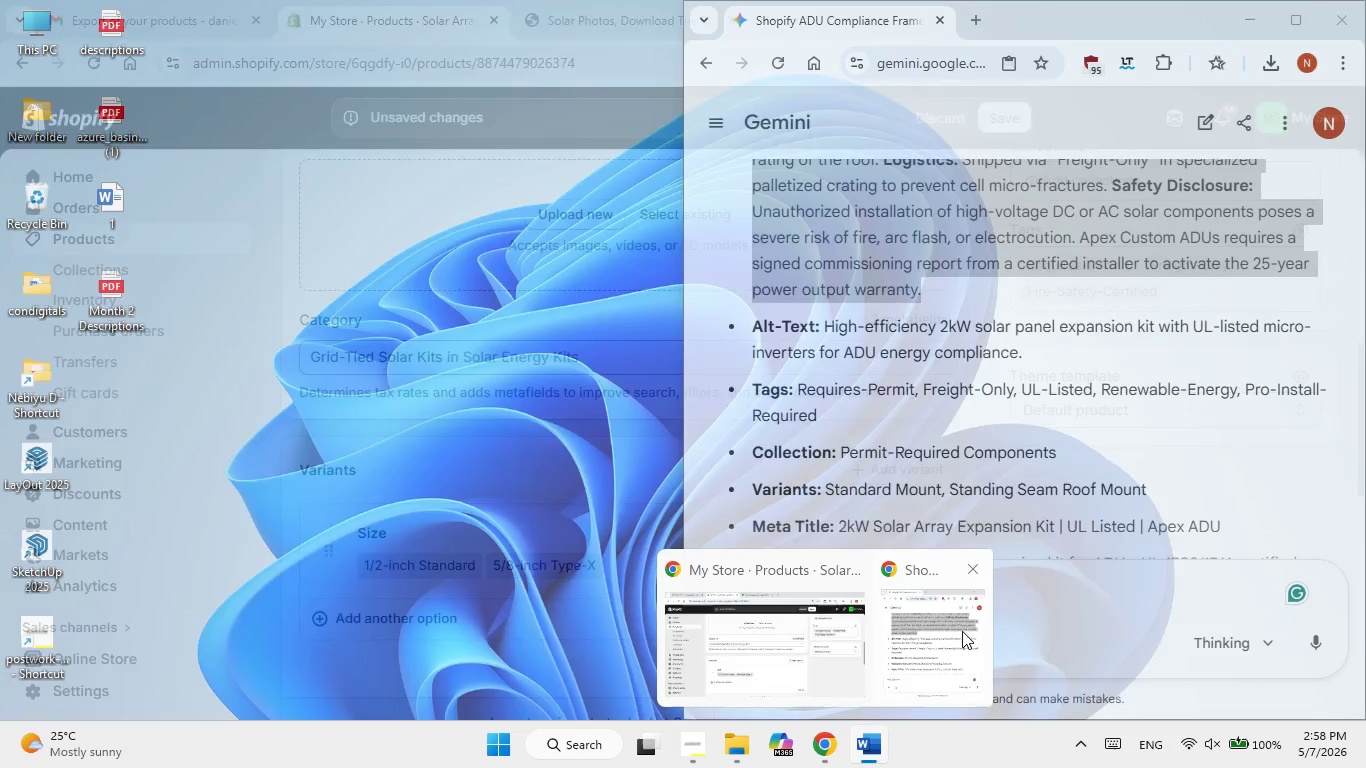 
left_click([962, 631])
 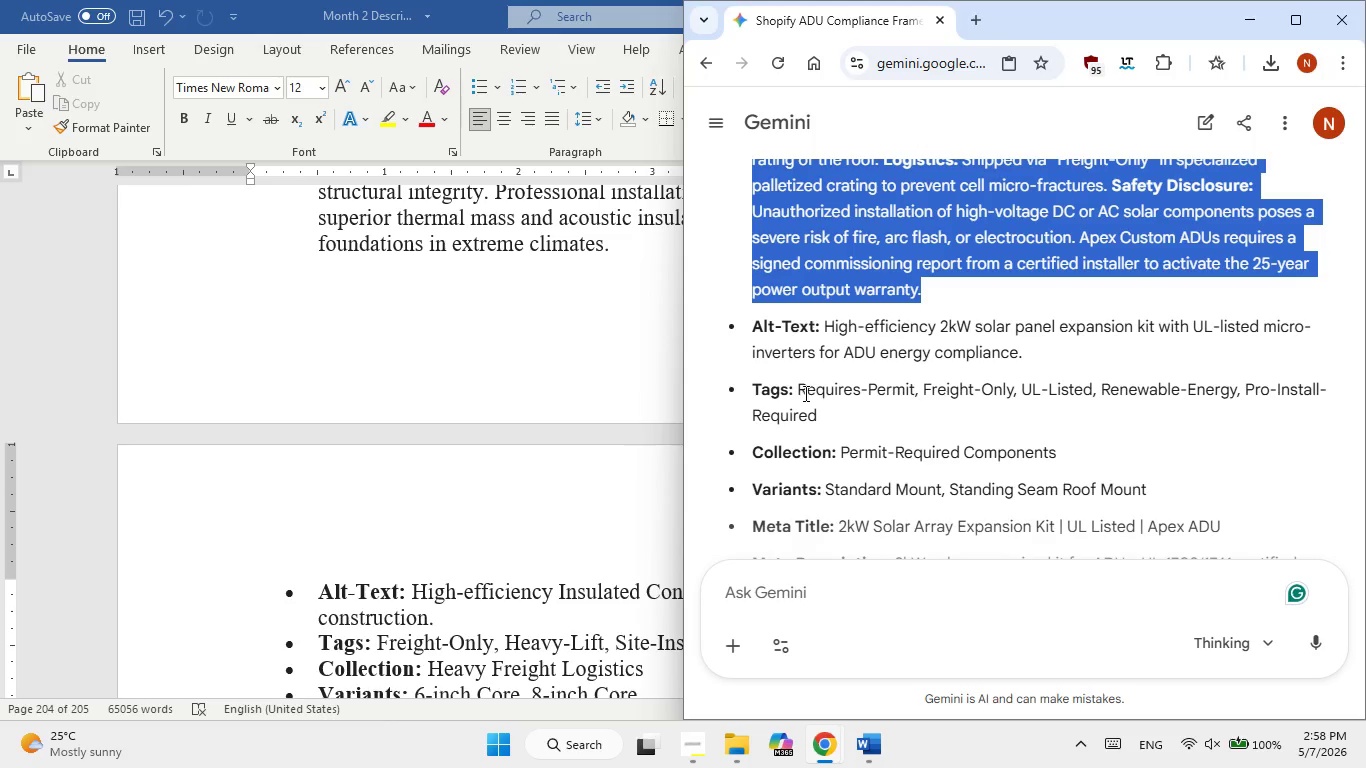 
left_click_drag(start_coordinate=[804, 393], to_coordinate=[842, 413])
 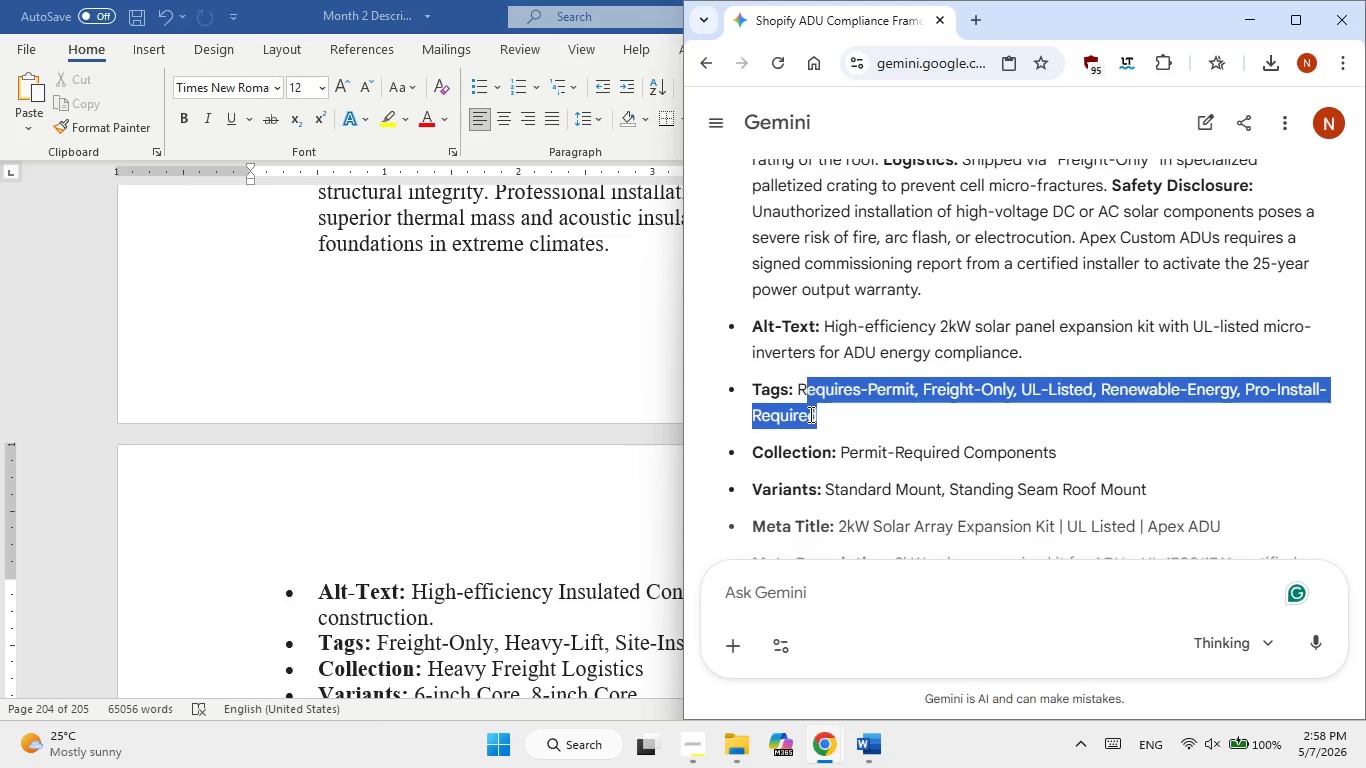 
right_click([809, 414])
 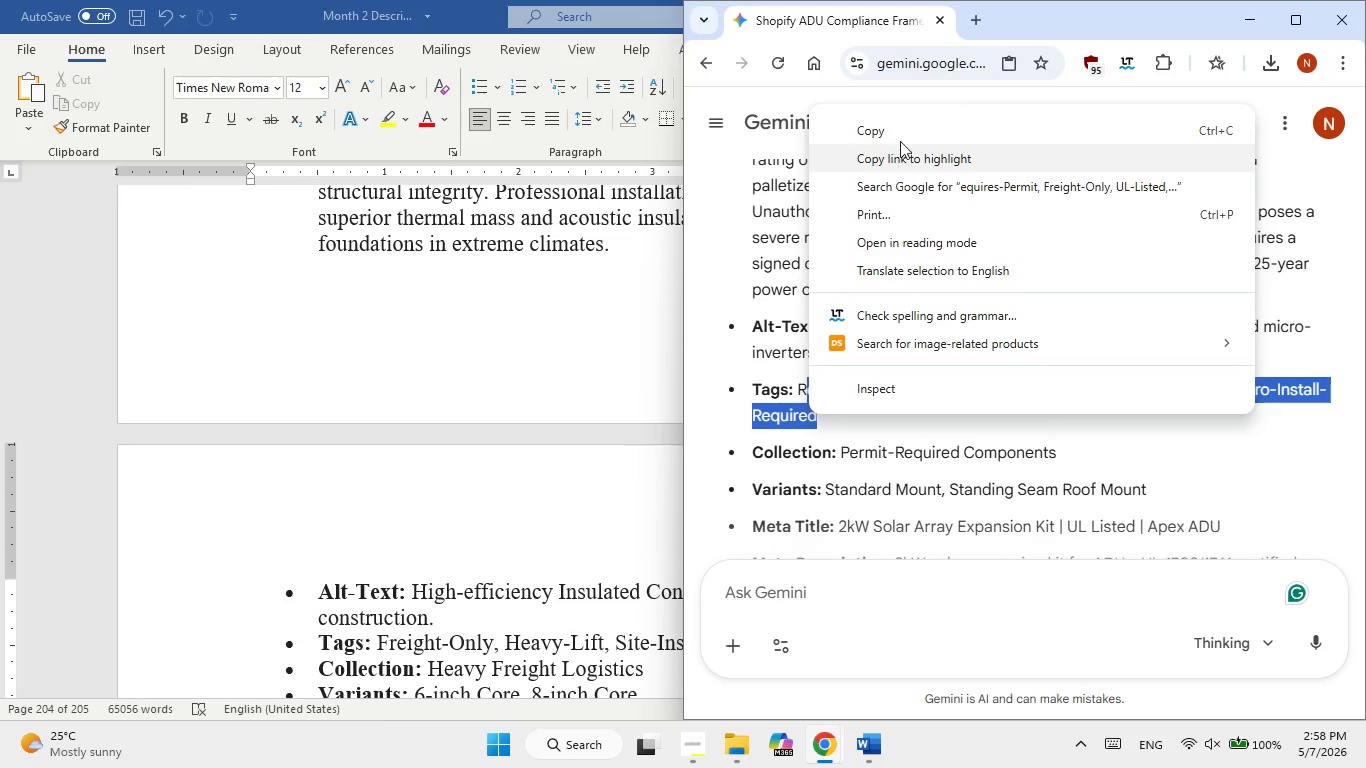 
left_click([901, 133])
 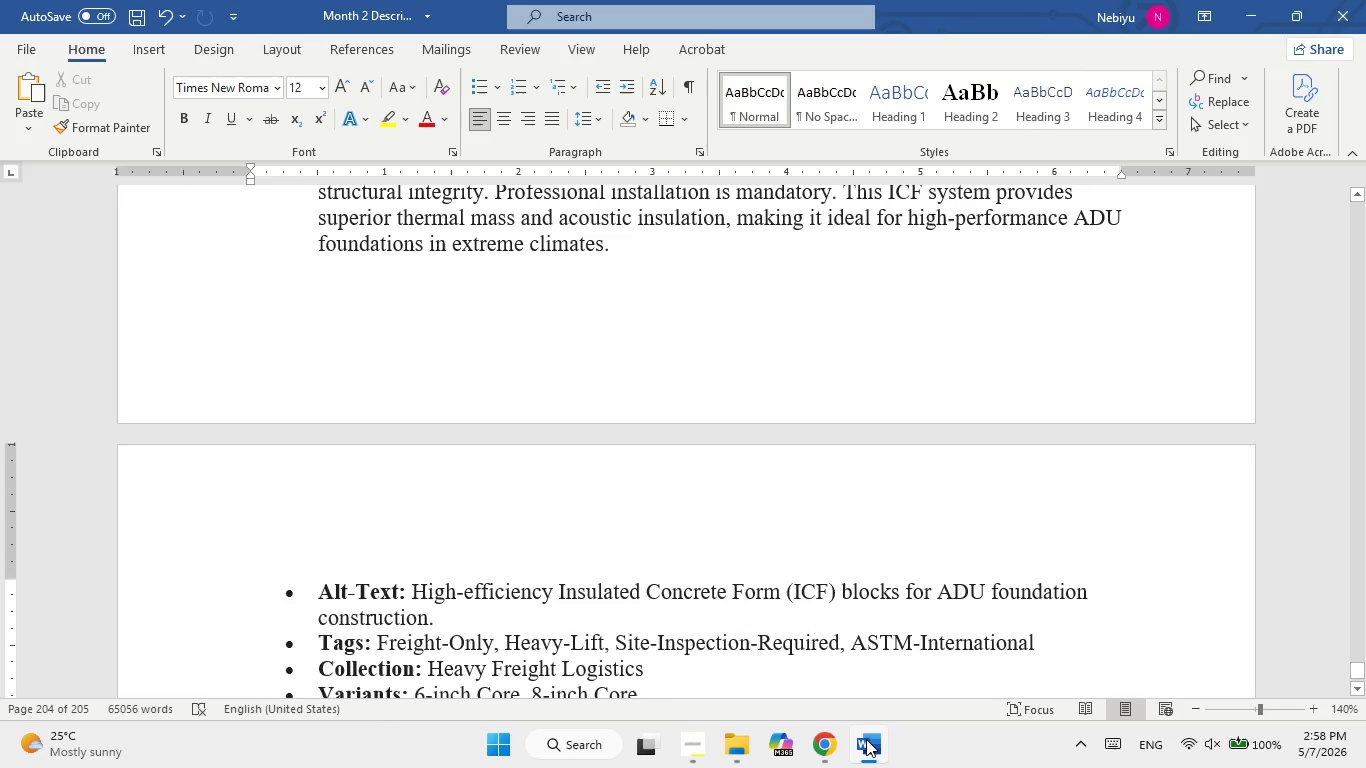 
left_click([866, 739])
 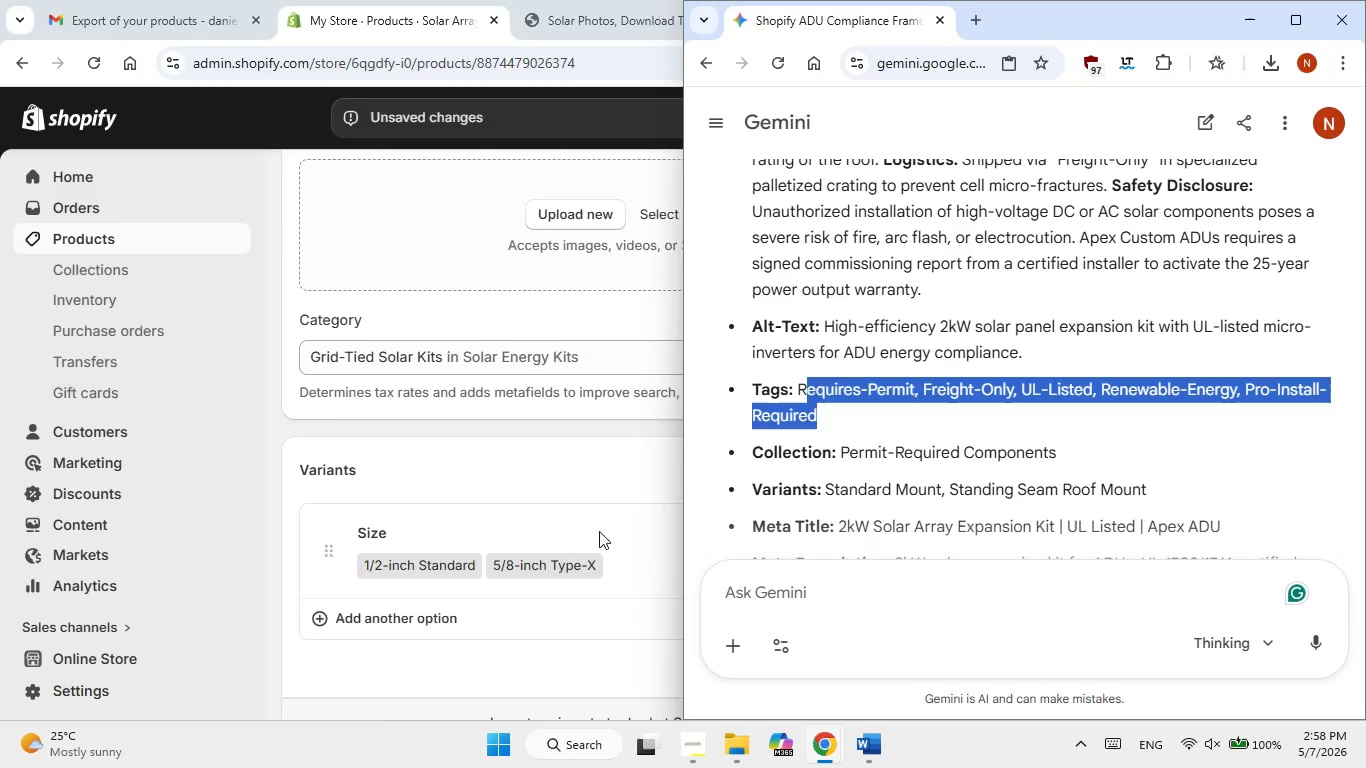 
left_click([558, 482])
 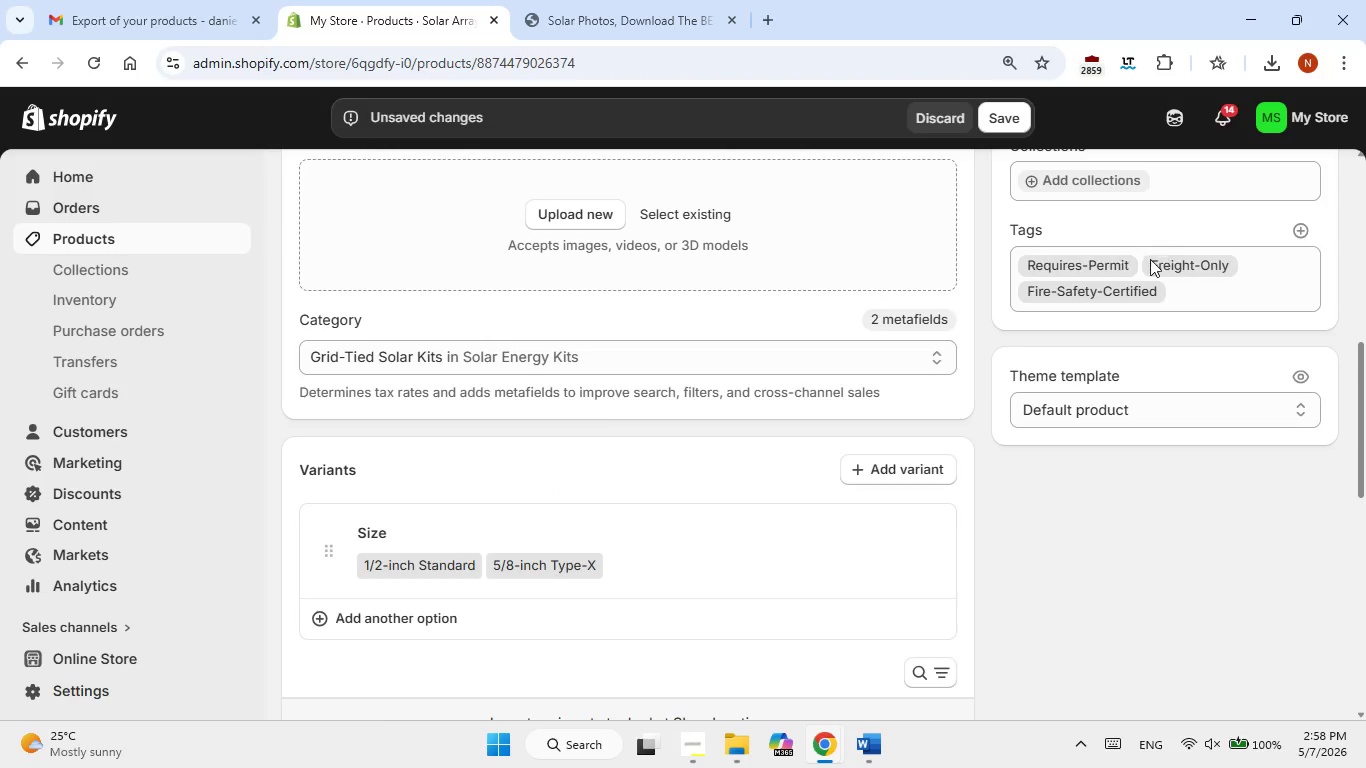 
left_click([1122, 260])
 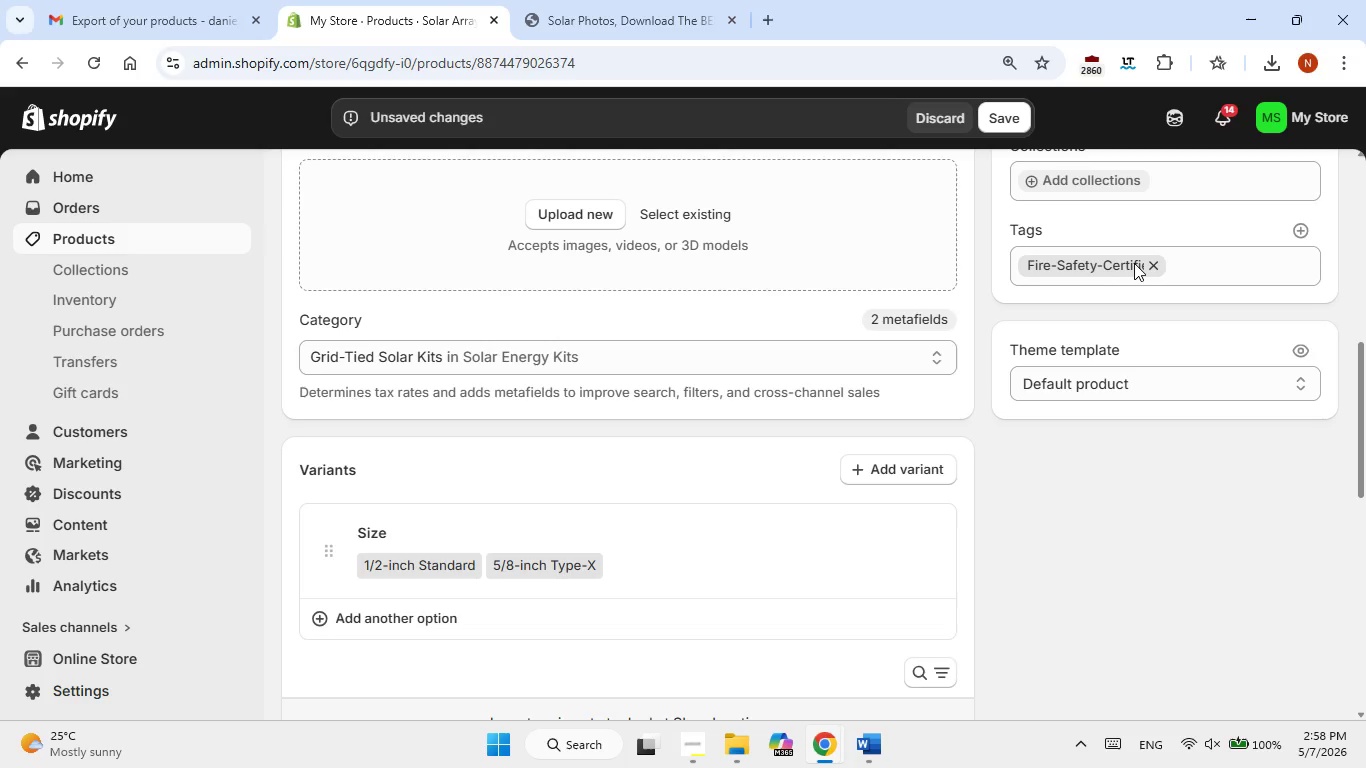 
left_click([1148, 263])
 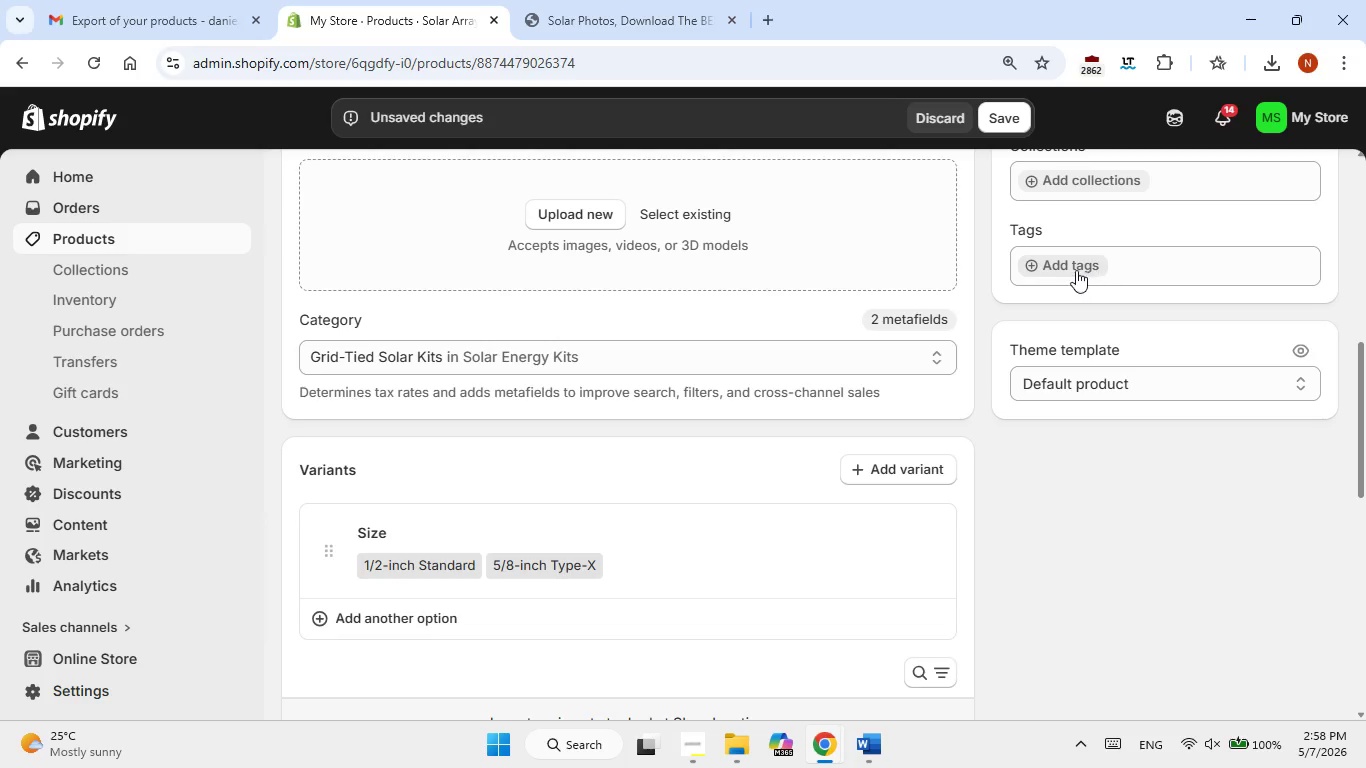 
left_click([1056, 272])
 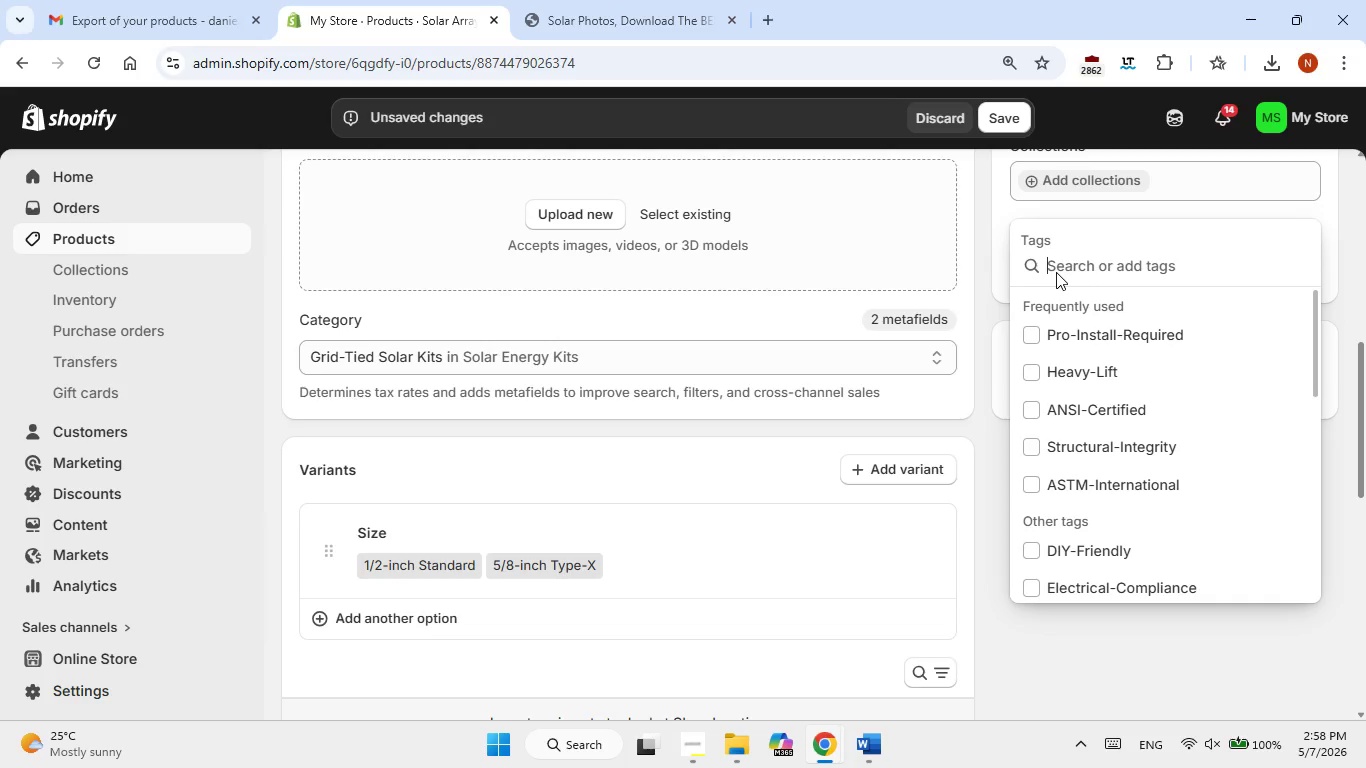 
key(Control+V)
 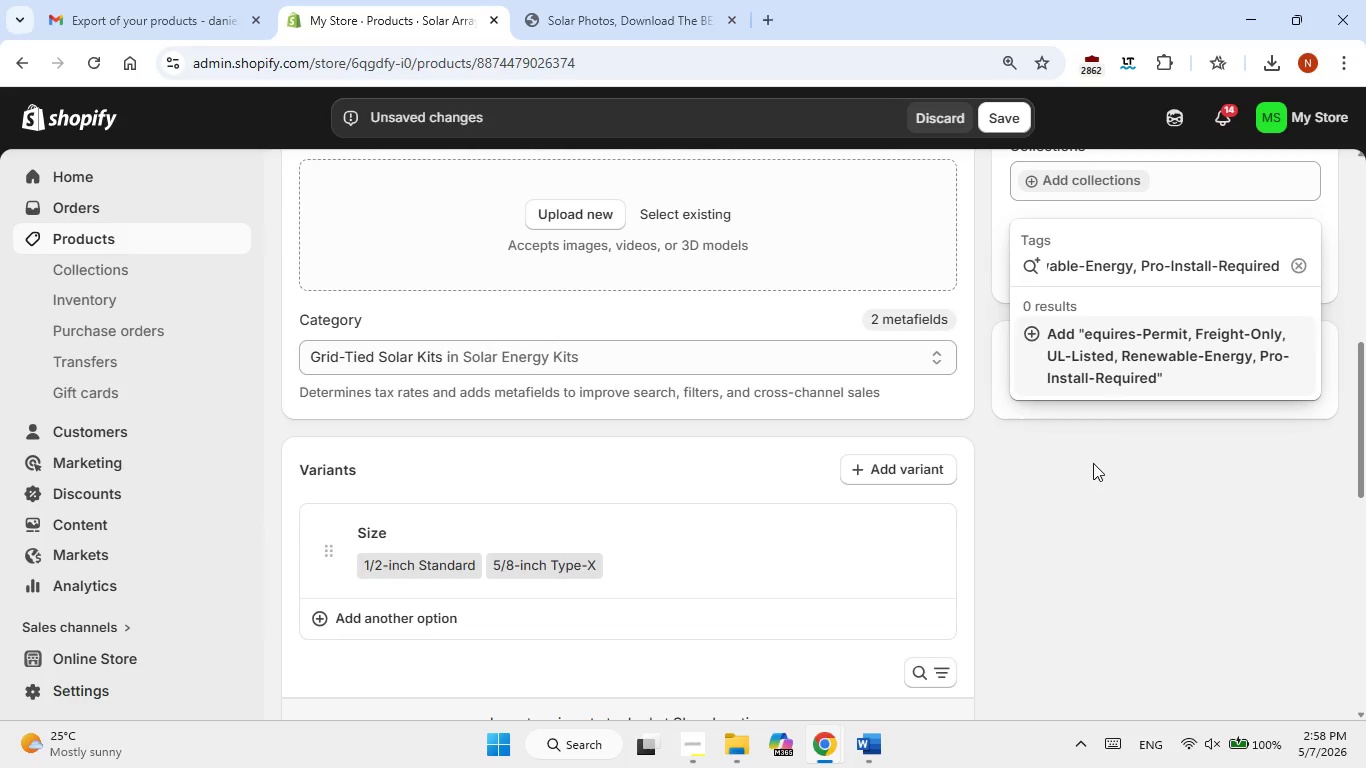 
left_click([1117, 356])
 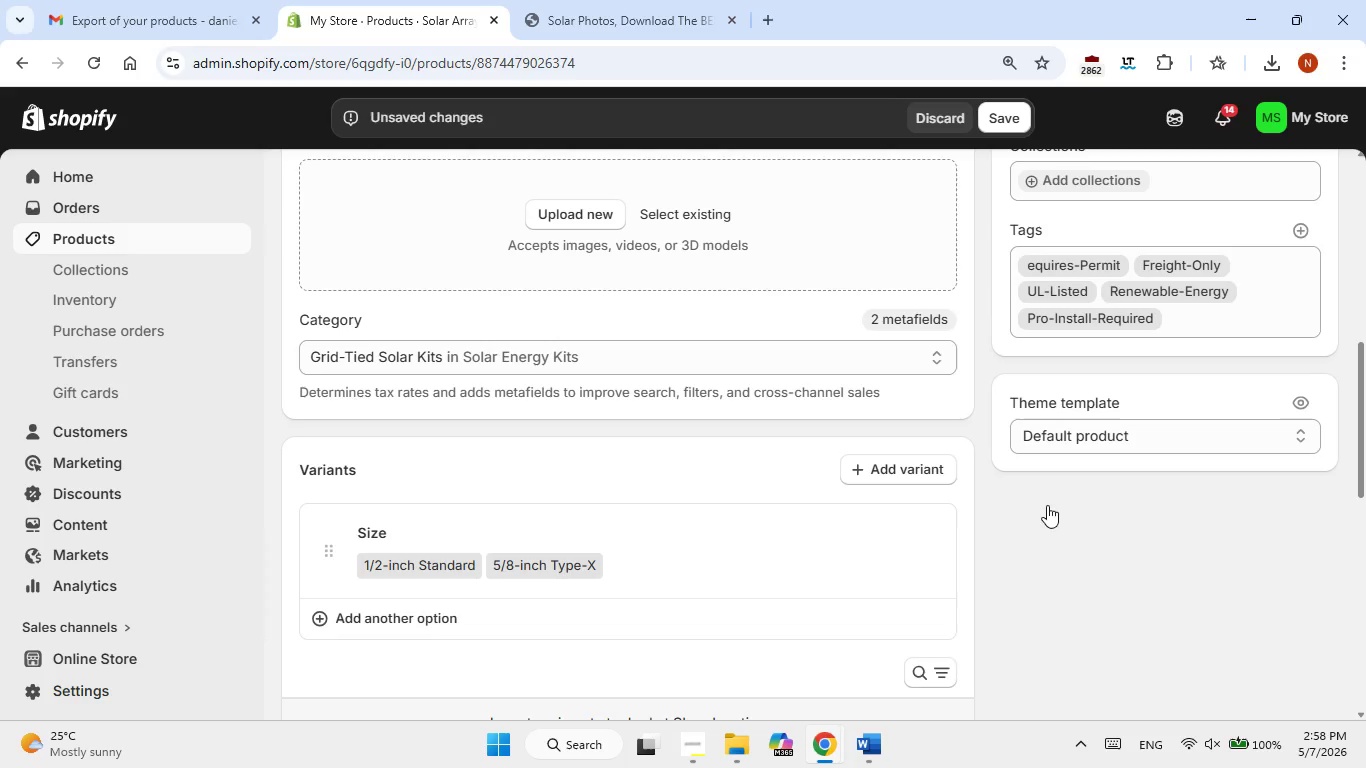 
left_click([1047, 505])
 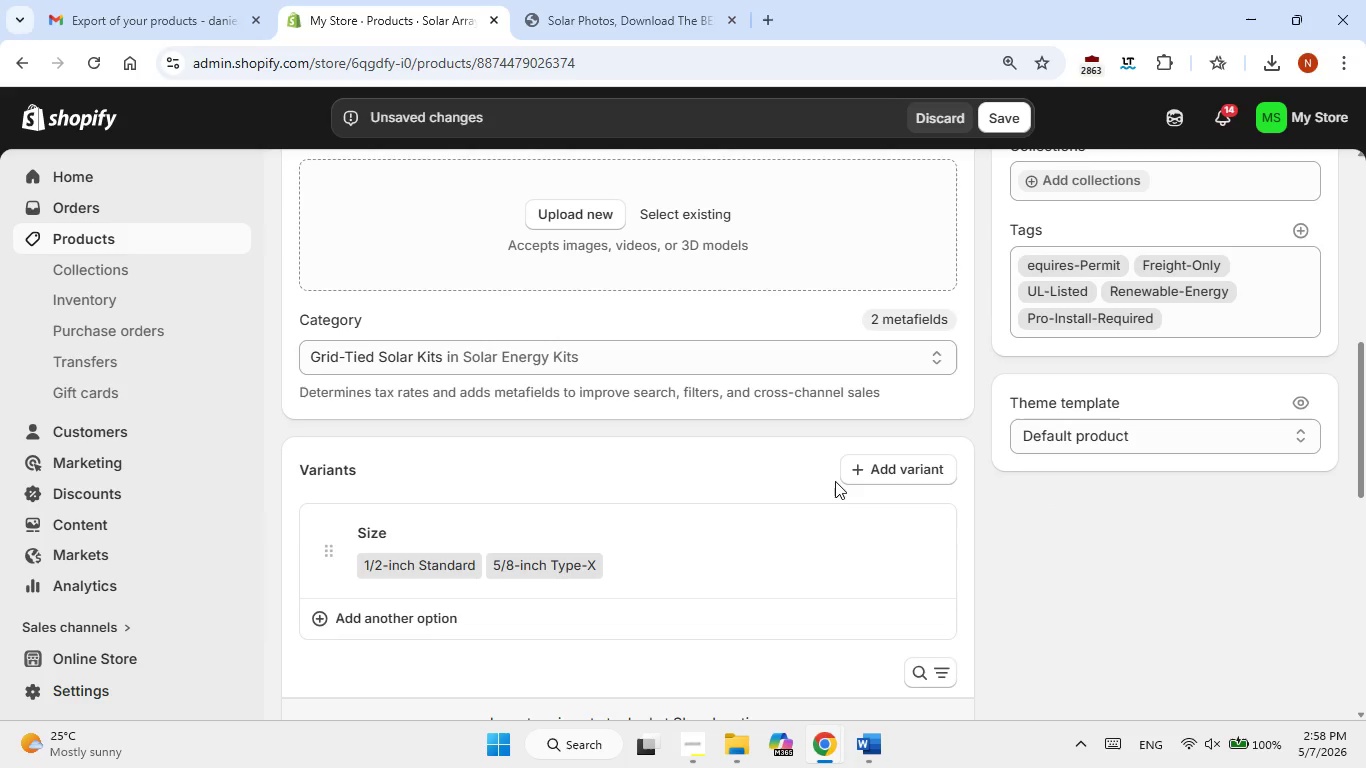 
scroll: coordinate [835, 481], scroll_direction: up, amount: 1.0
 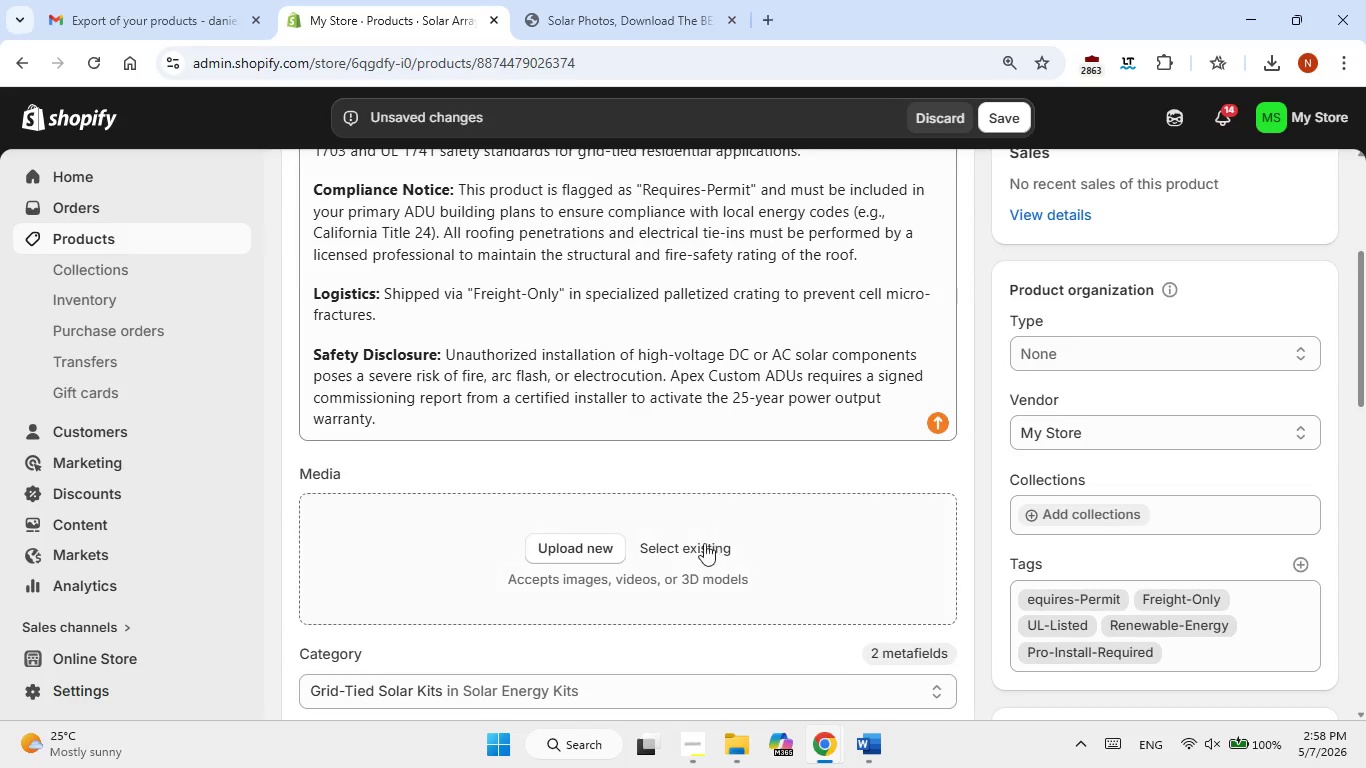 
left_click([691, 547])
 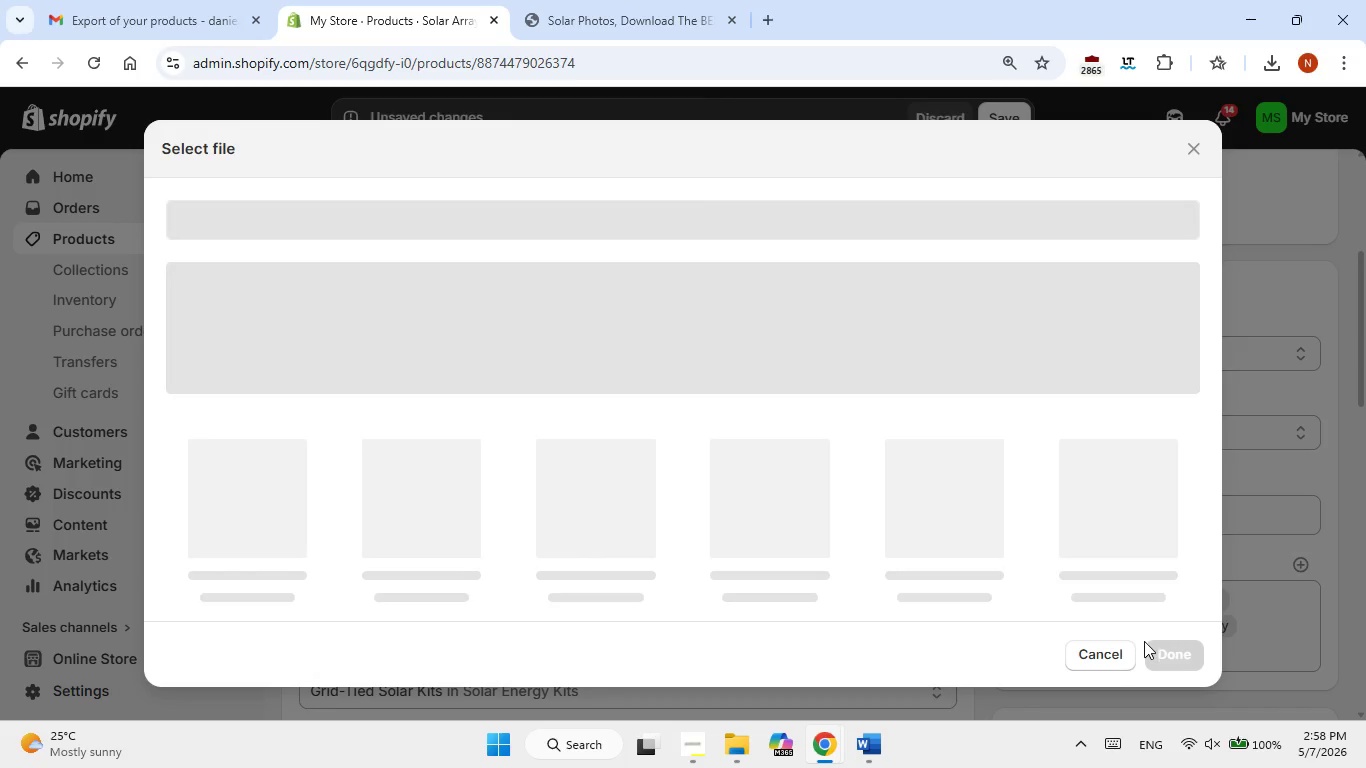 
left_click([1110, 661])
 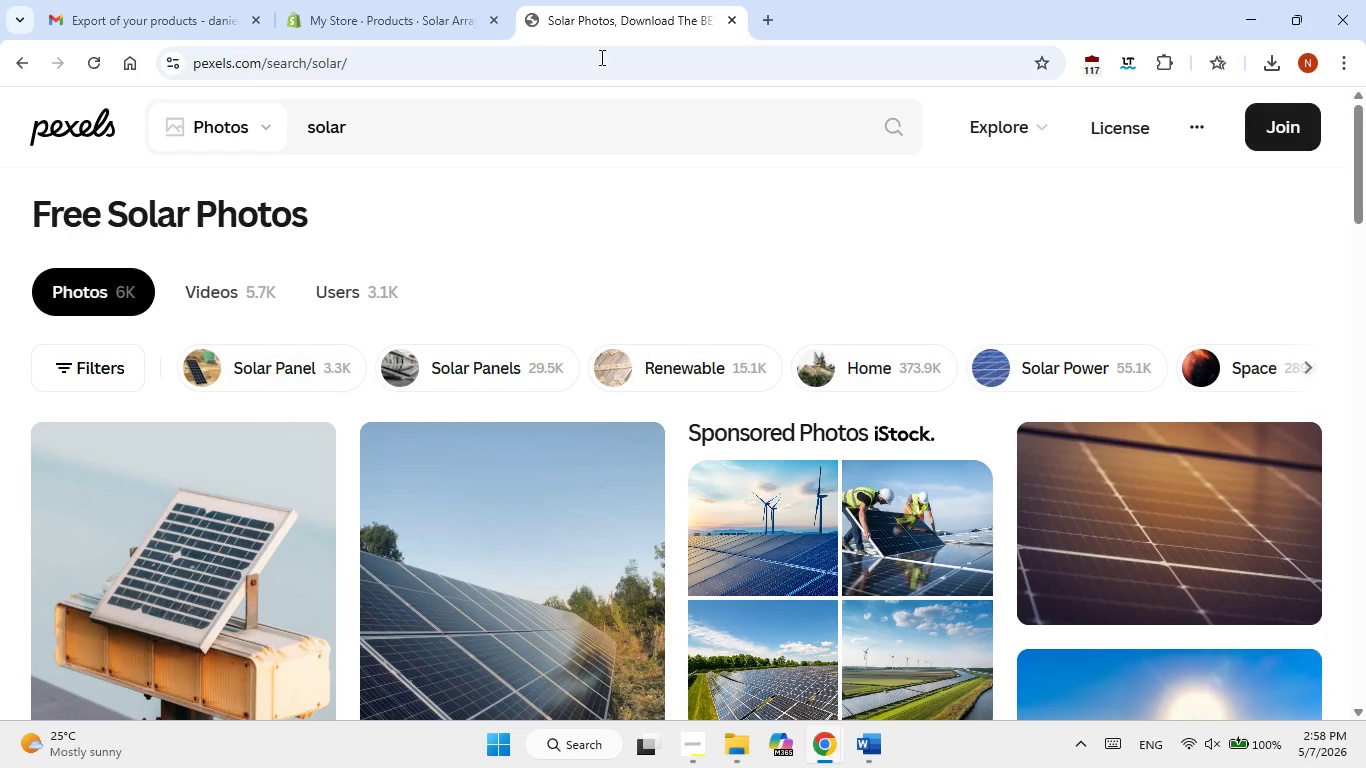 
scroll: coordinate [615, 311], scroll_direction: down, amount: 1.0
 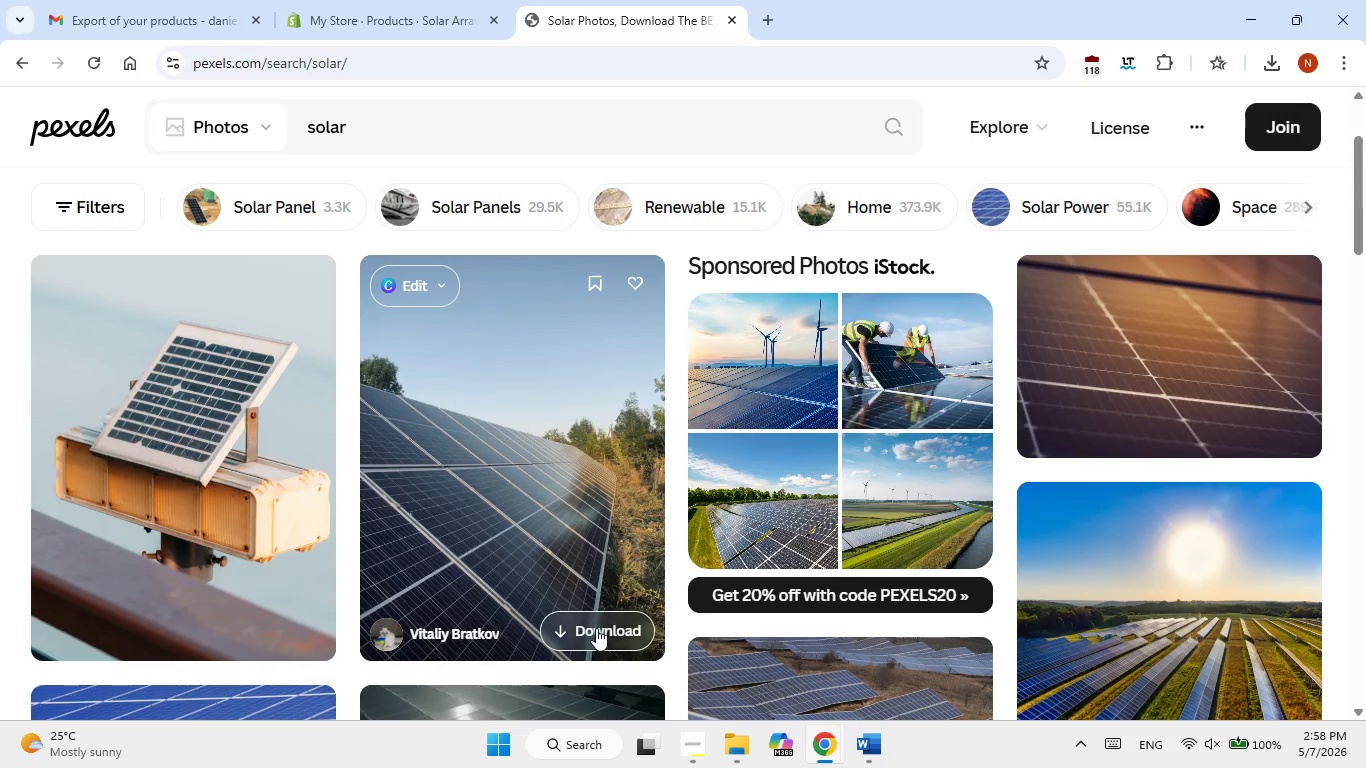 
left_click([597, 637])
 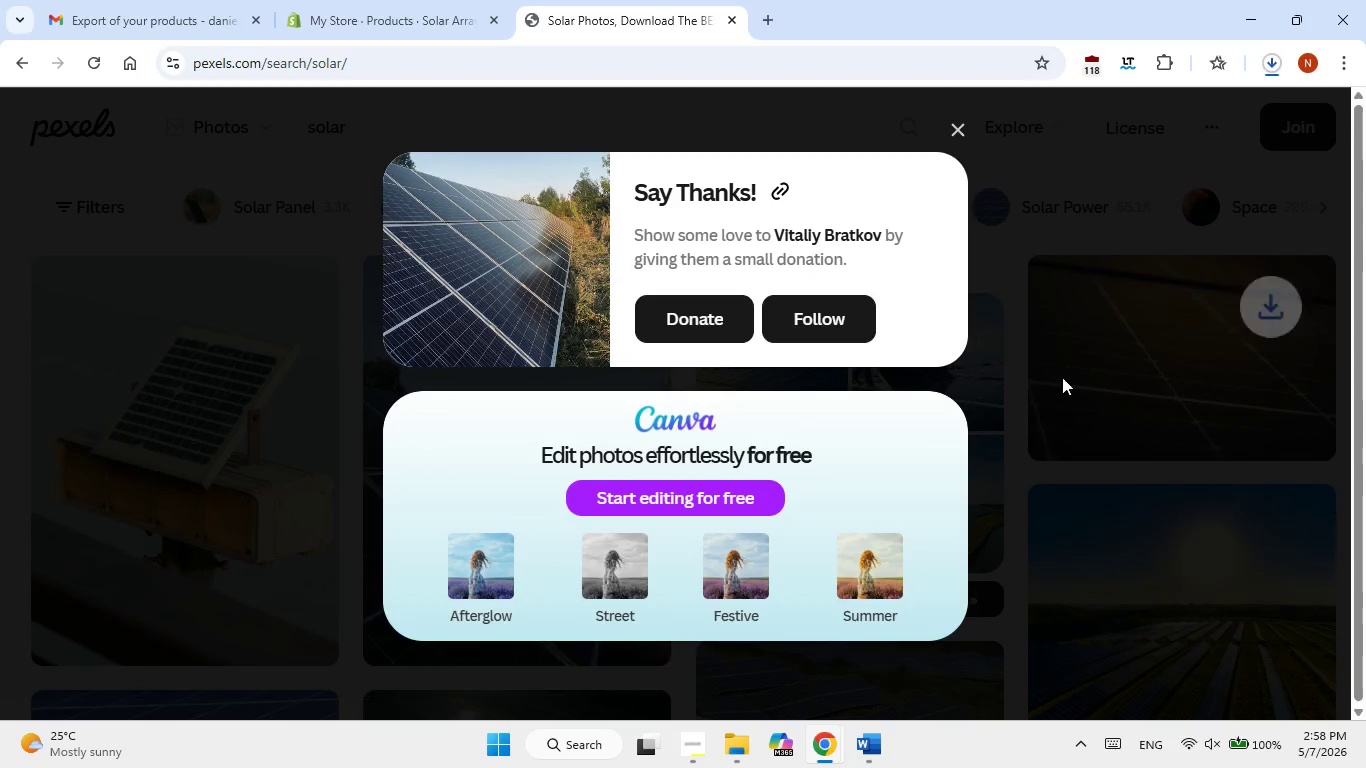 
left_click([1064, 377])
 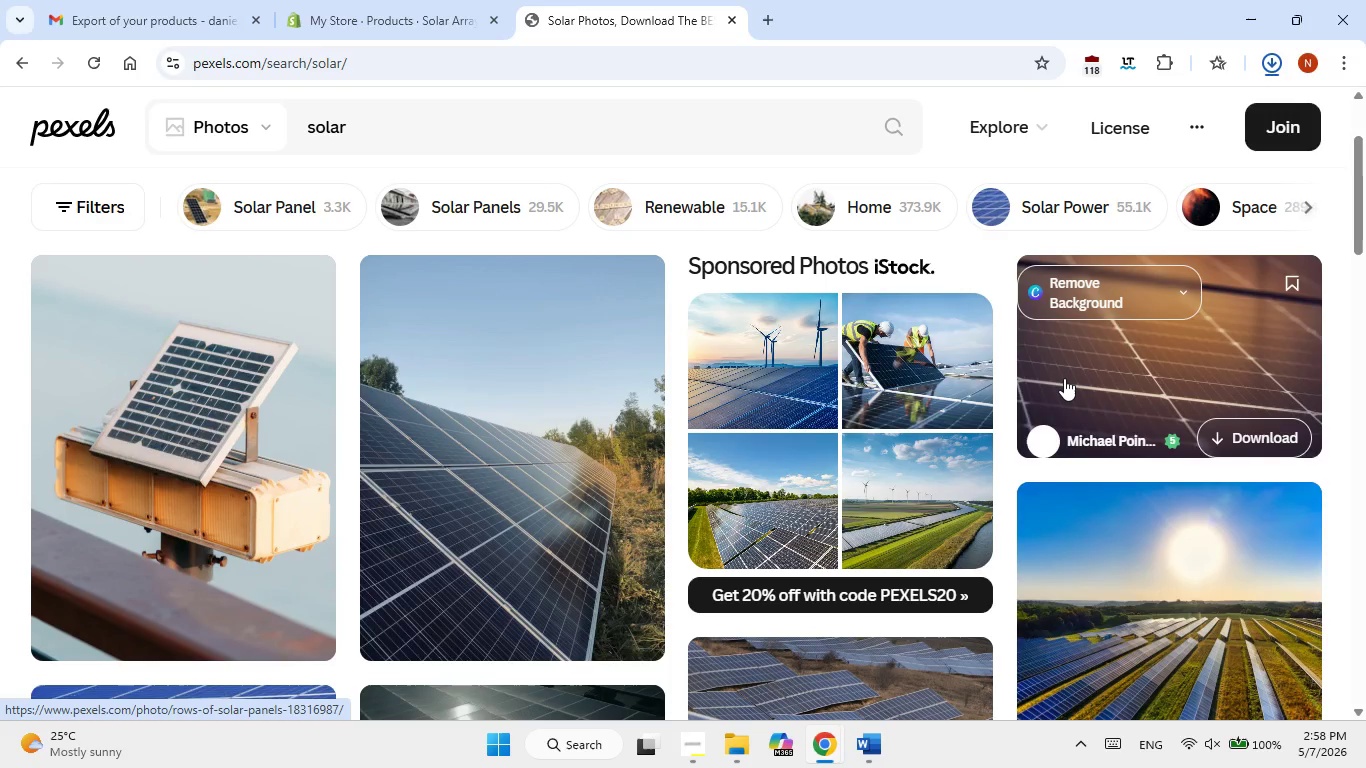 
scroll: coordinate [1064, 378], scroll_direction: down, amount: 2.0
 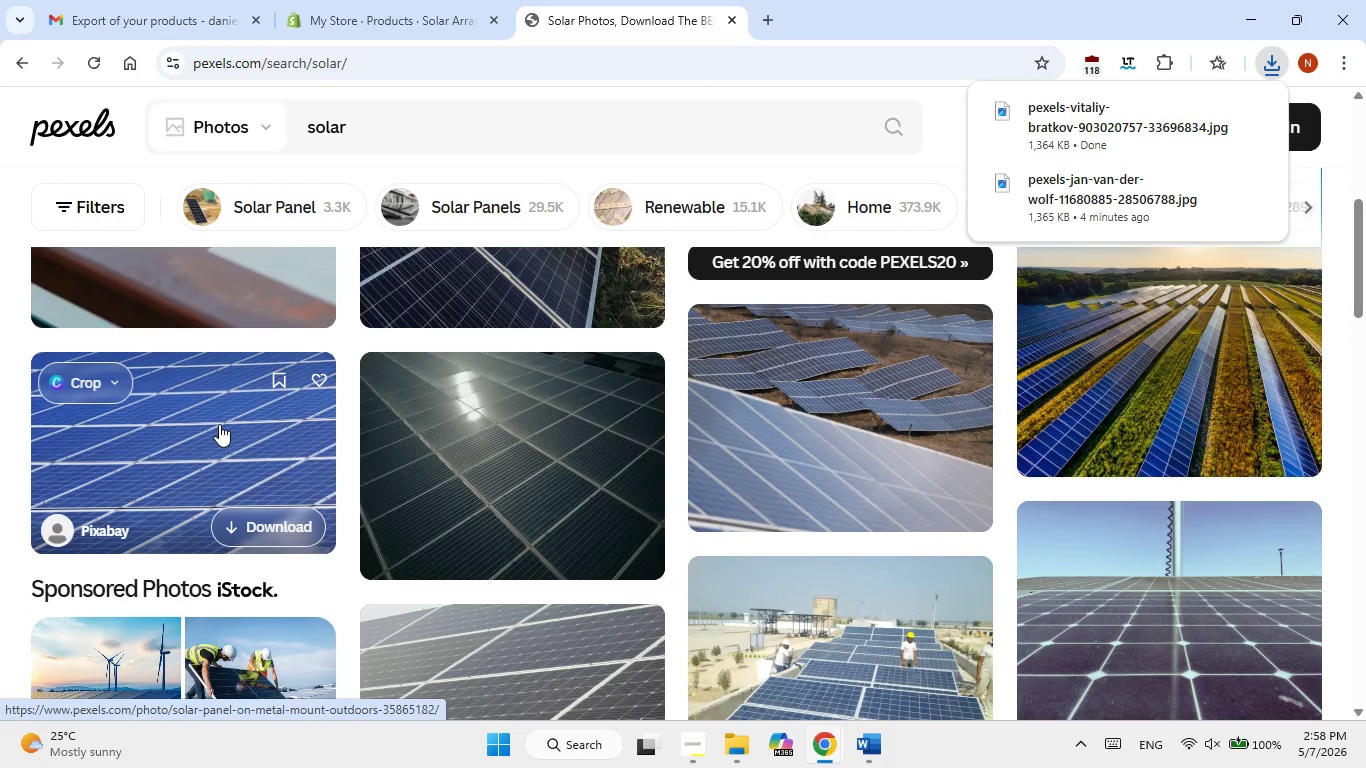 
left_click([374, 21])
 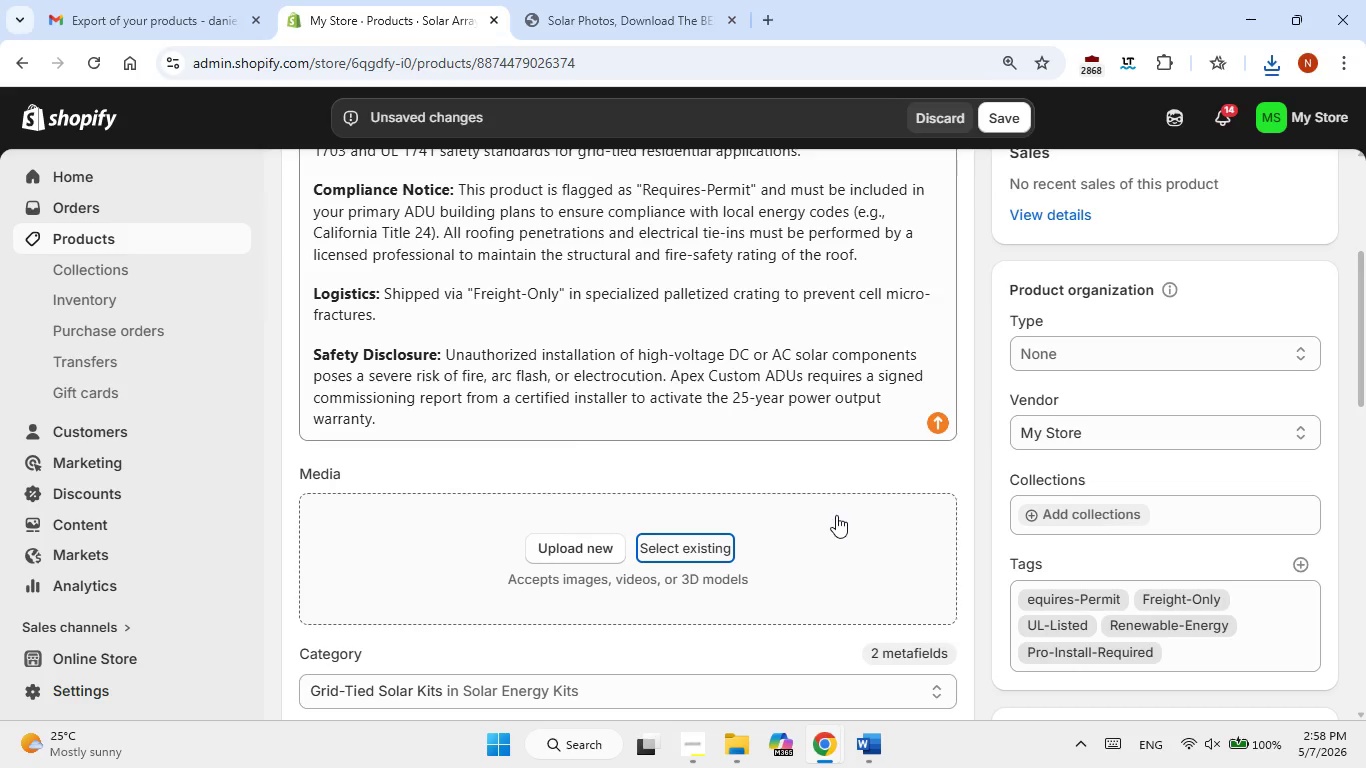 
left_click([850, 467])
 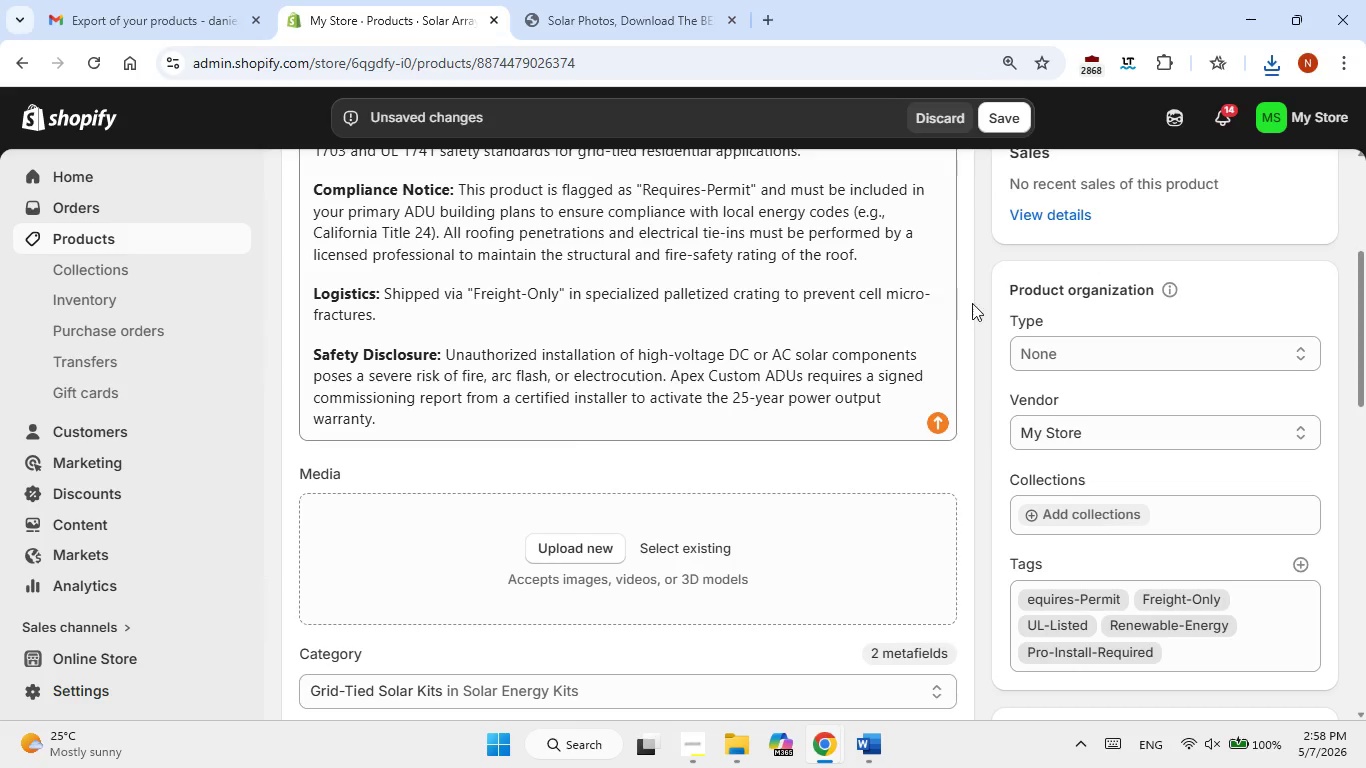 
scroll: coordinate [957, 315], scroll_direction: up, amount: 1.0
 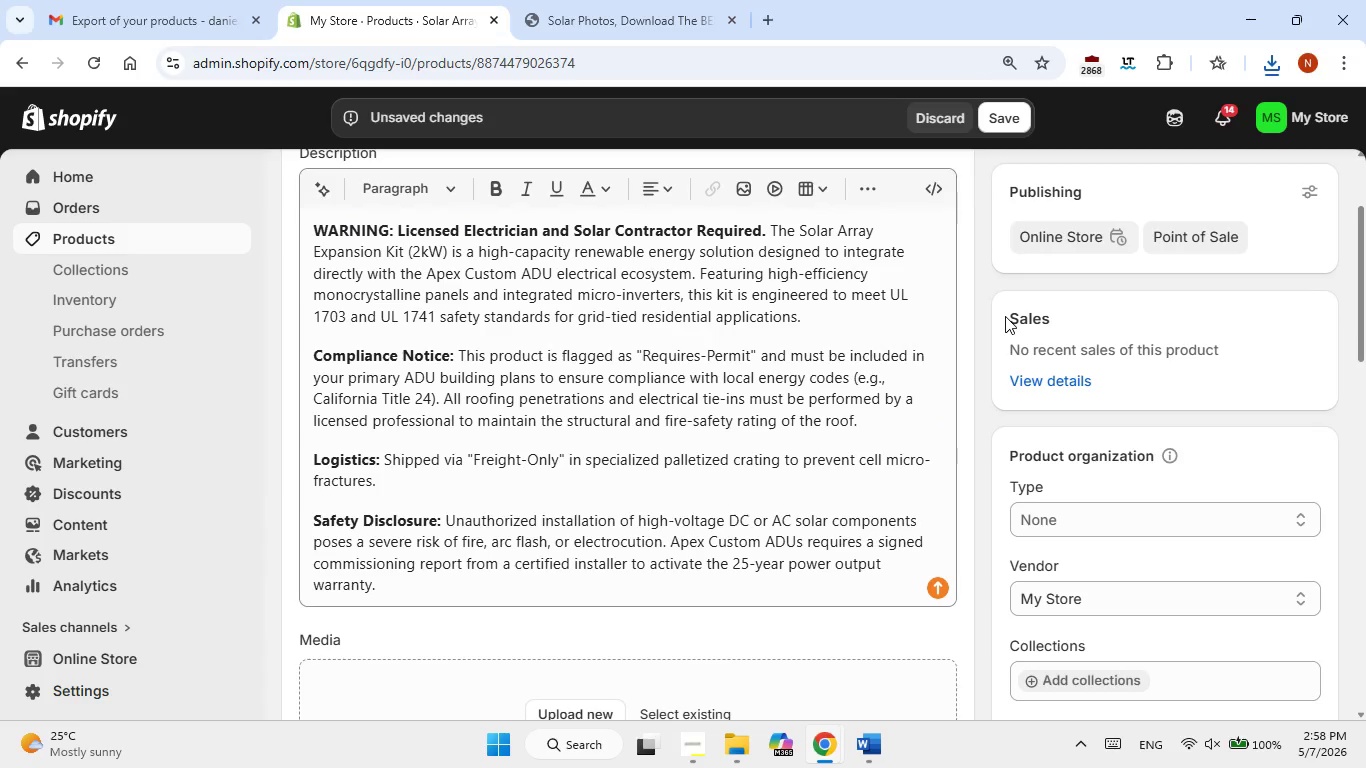 
scroll: coordinate [1005, 316], scroll_direction: down, amount: 1.0
 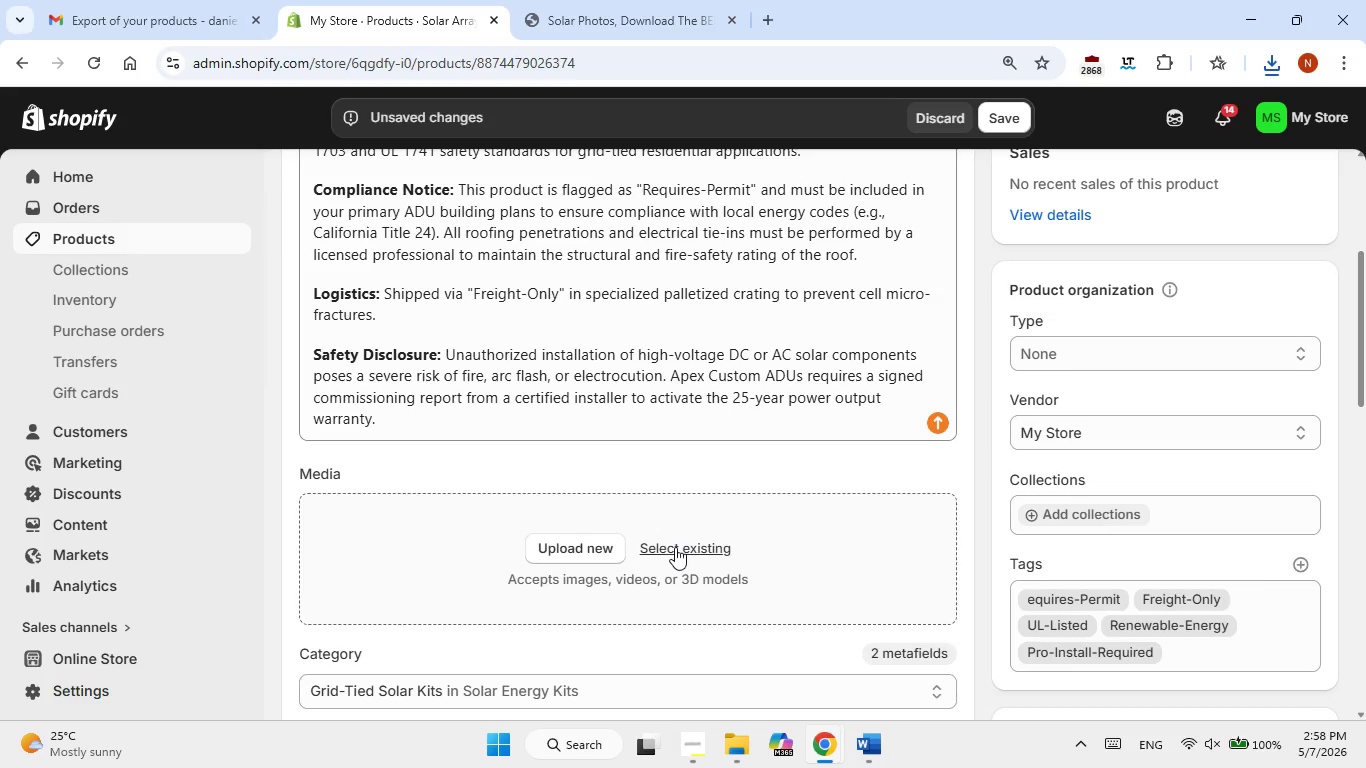 
left_click([675, 547])
 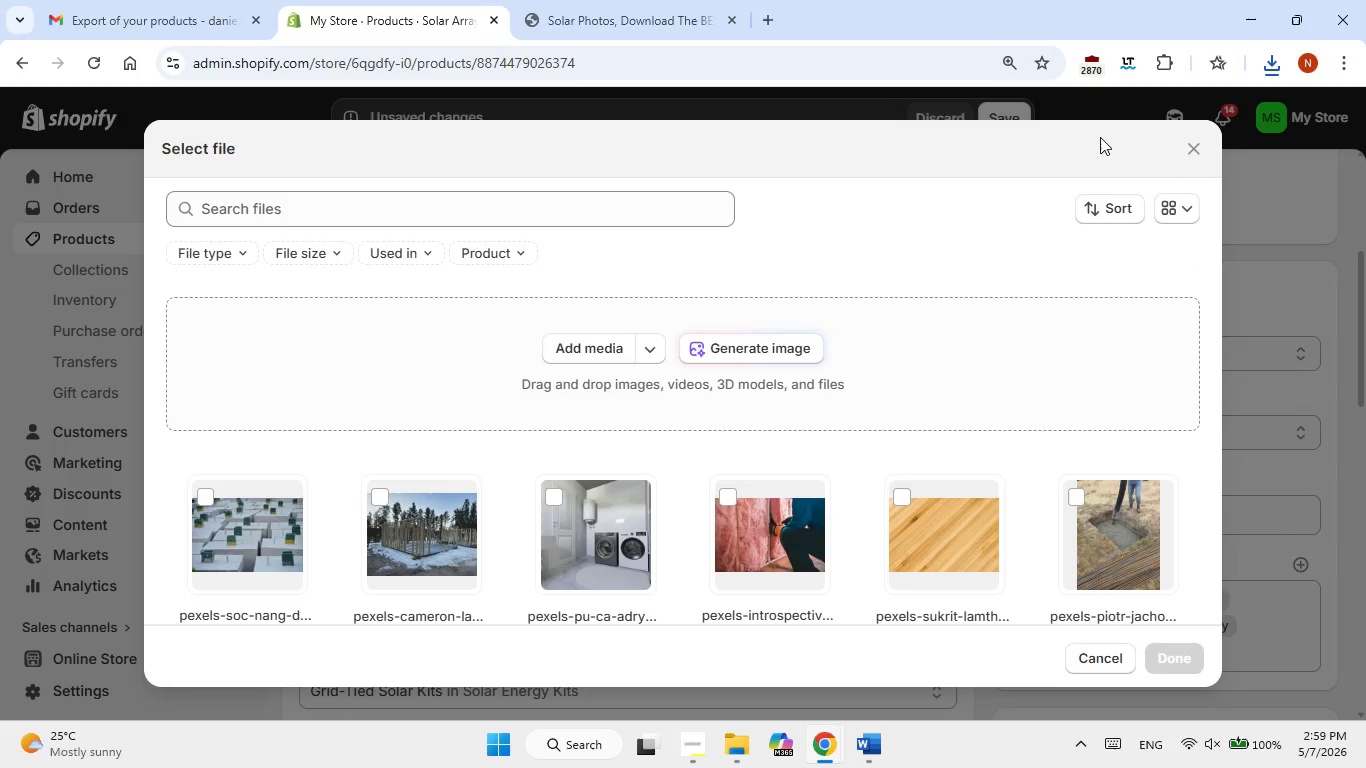 
left_click([1183, 140])
 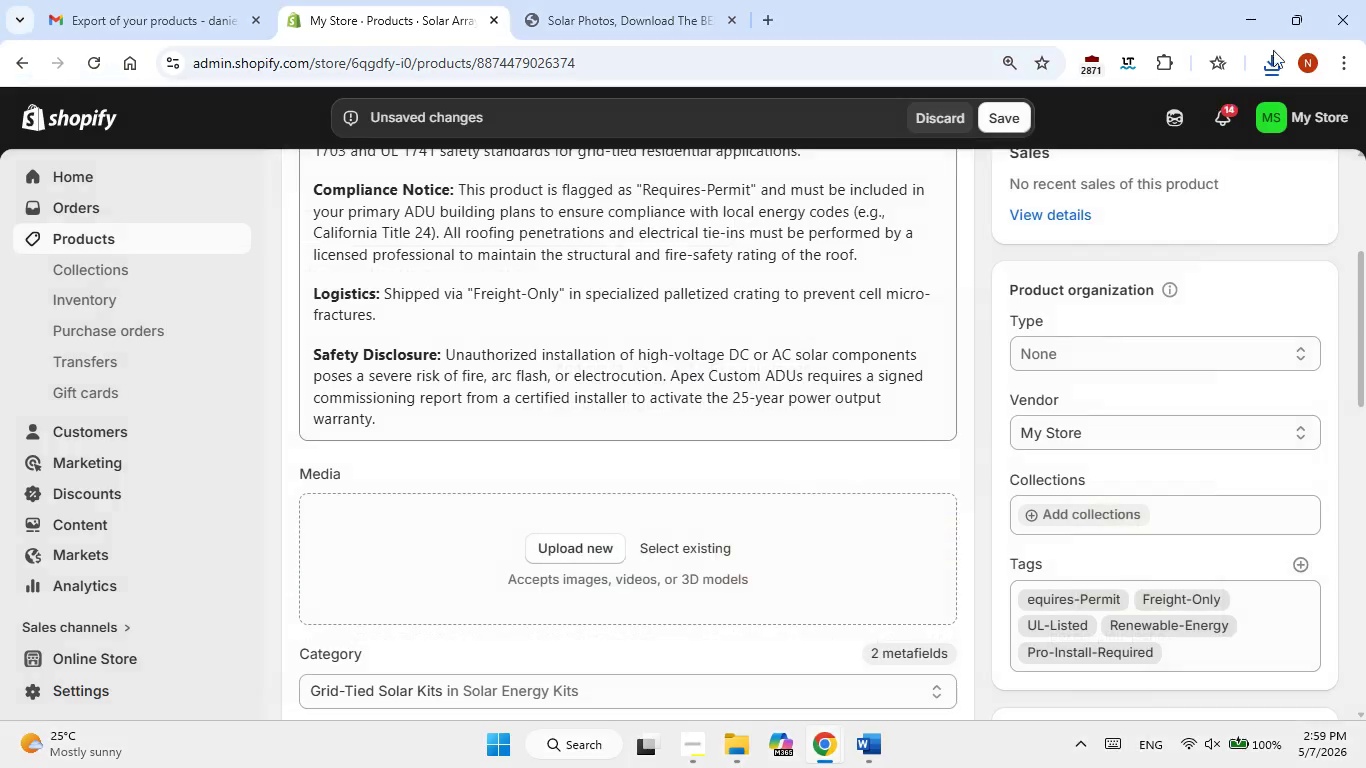 
mouse_move([1267, 69])
 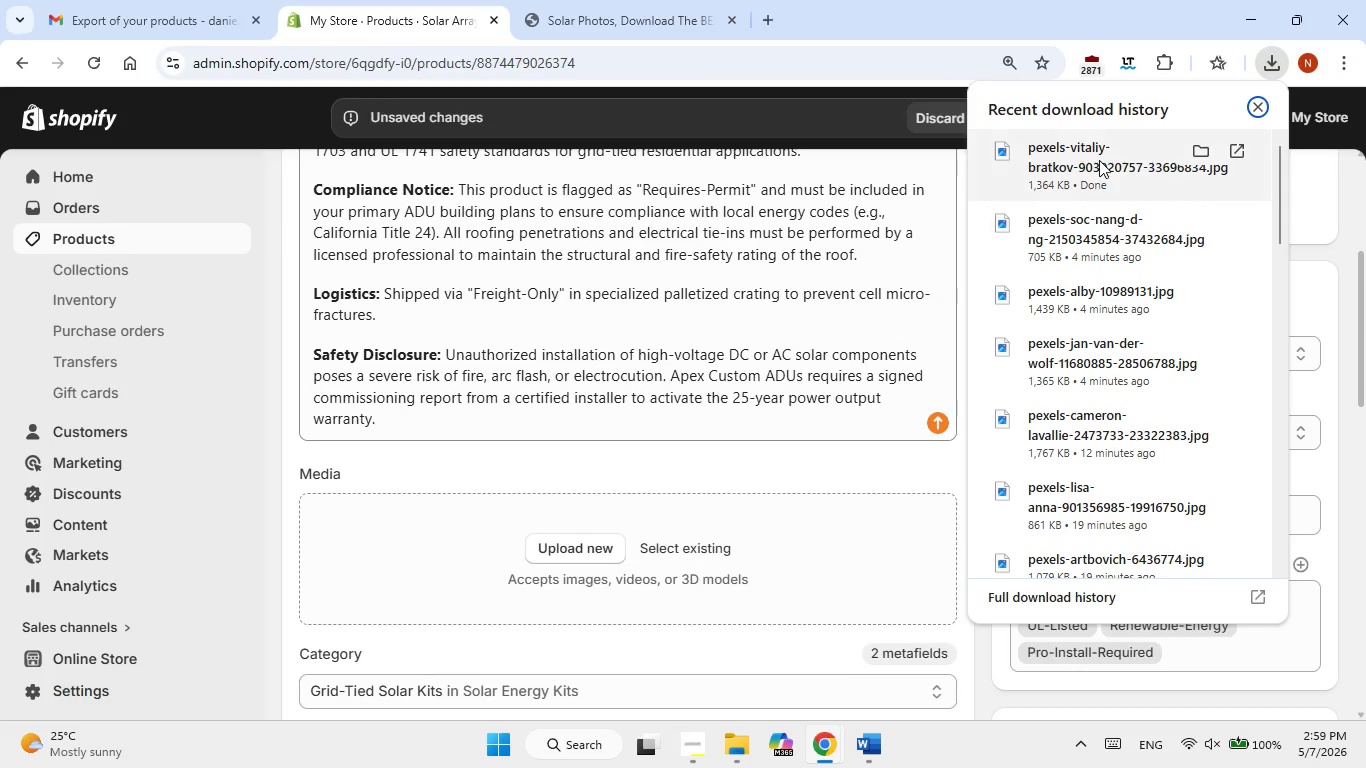 
left_click_drag(start_coordinate=[1097, 162], to_coordinate=[609, 593])
 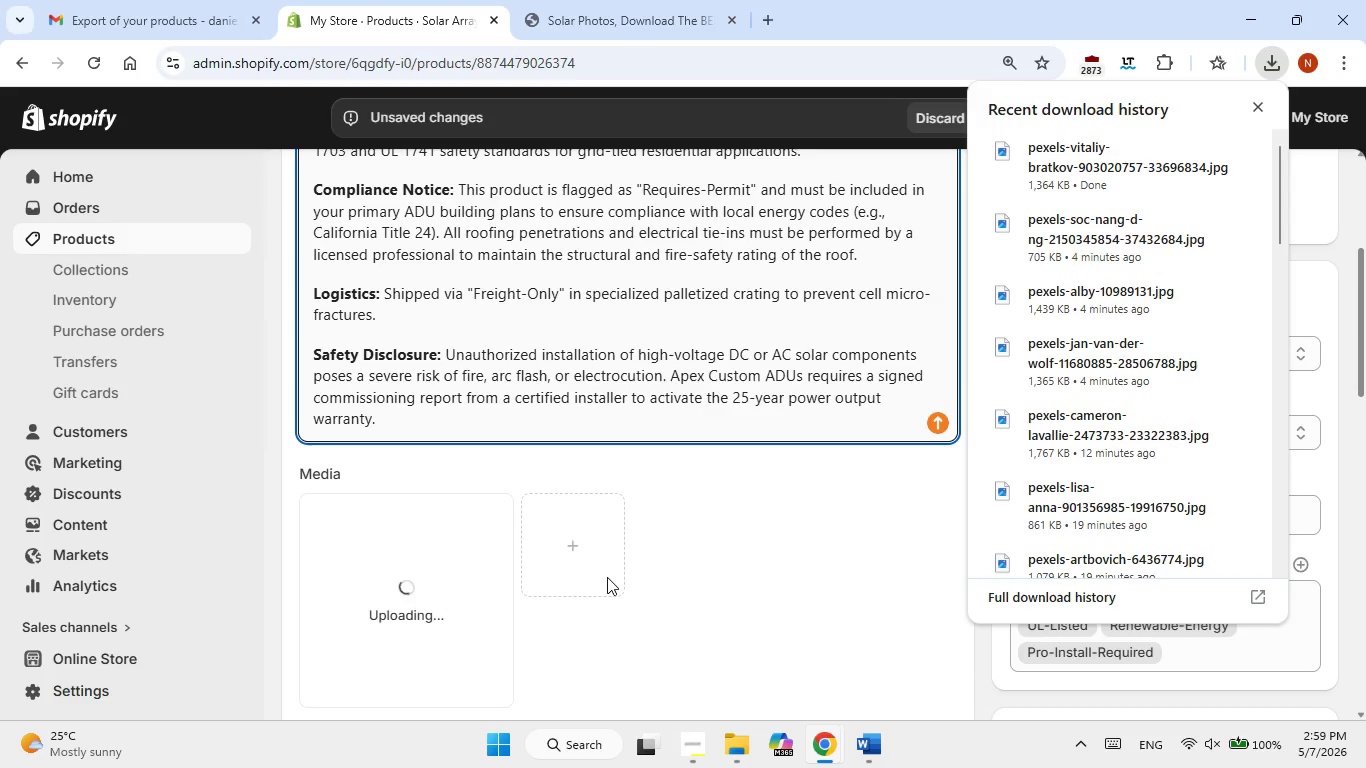 
scroll: coordinate [774, 435], scroll_direction: down, amount: 3.0
 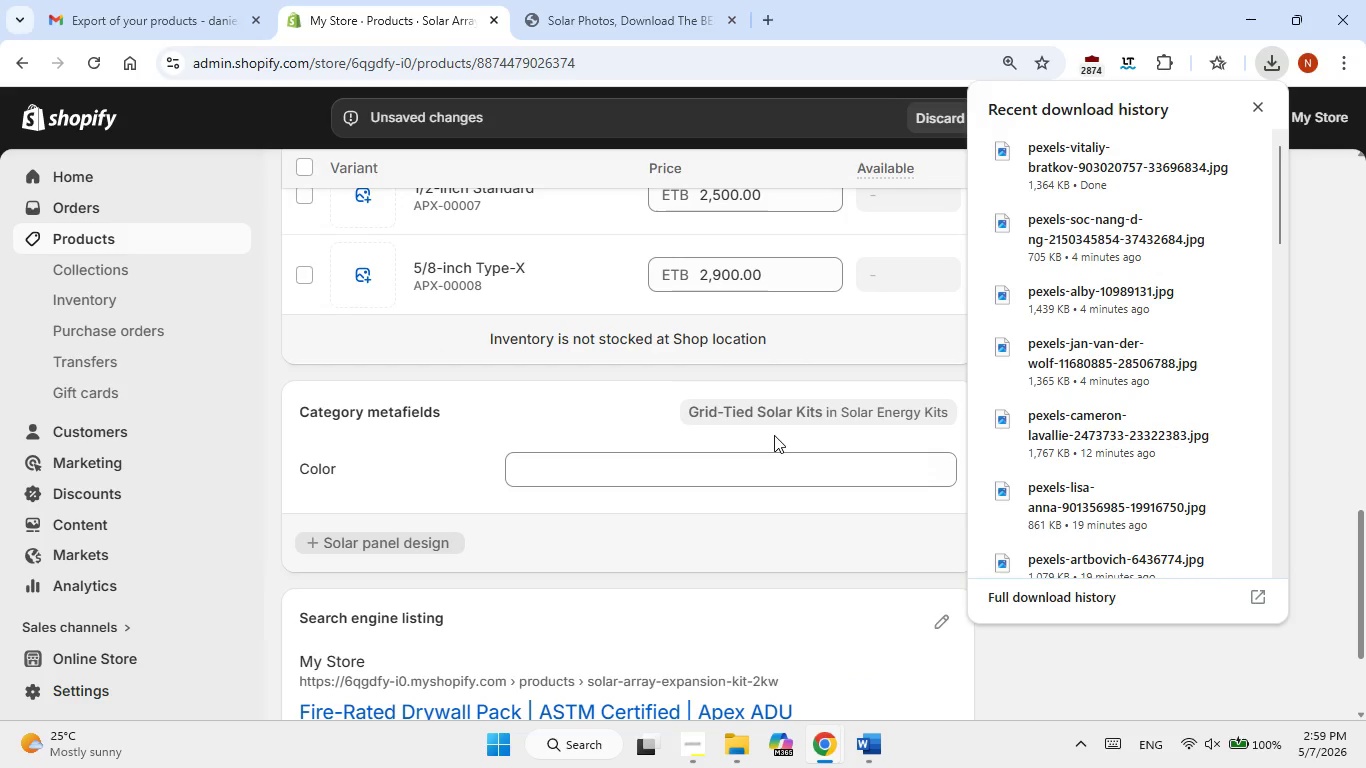 
scroll: coordinate [774, 435], scroll_direction: up, amount: 1.0
 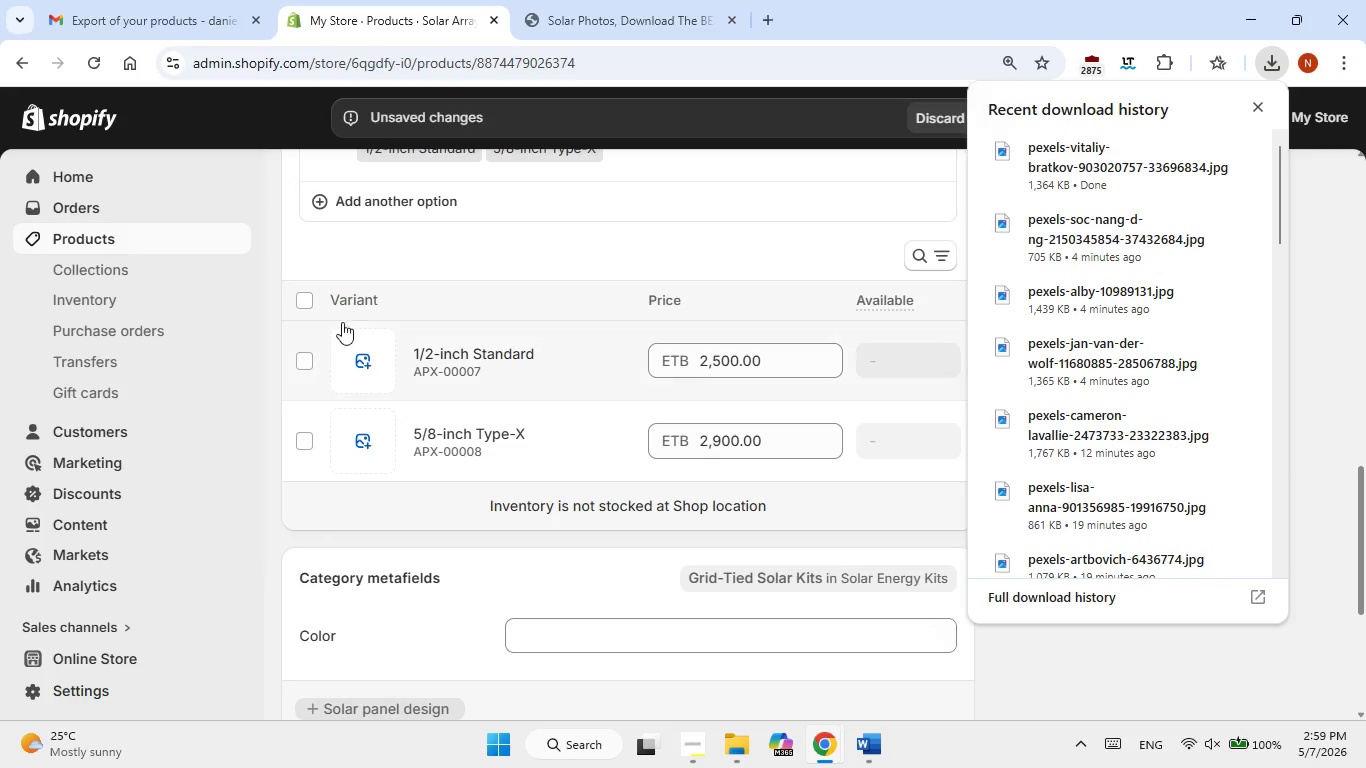 
left_click([304, 367])
 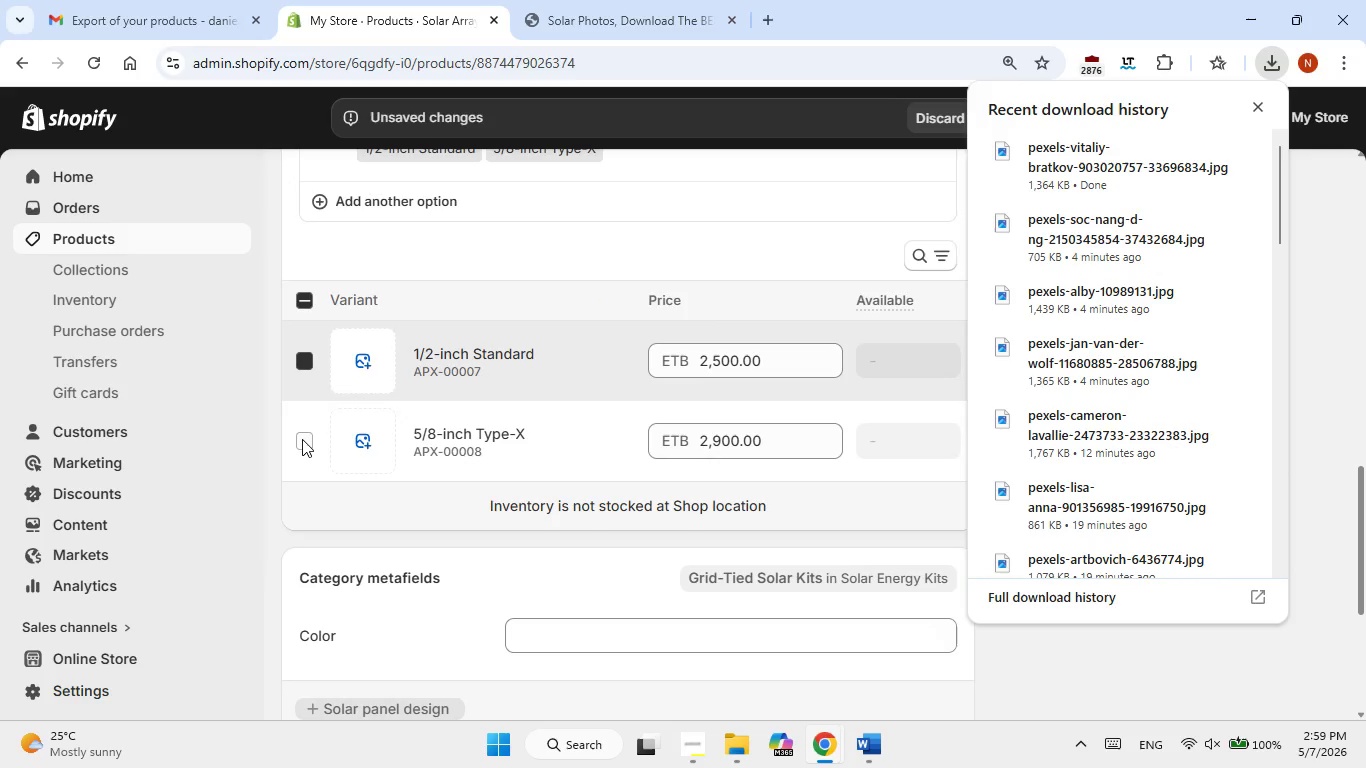 
left_click([302, 439])
 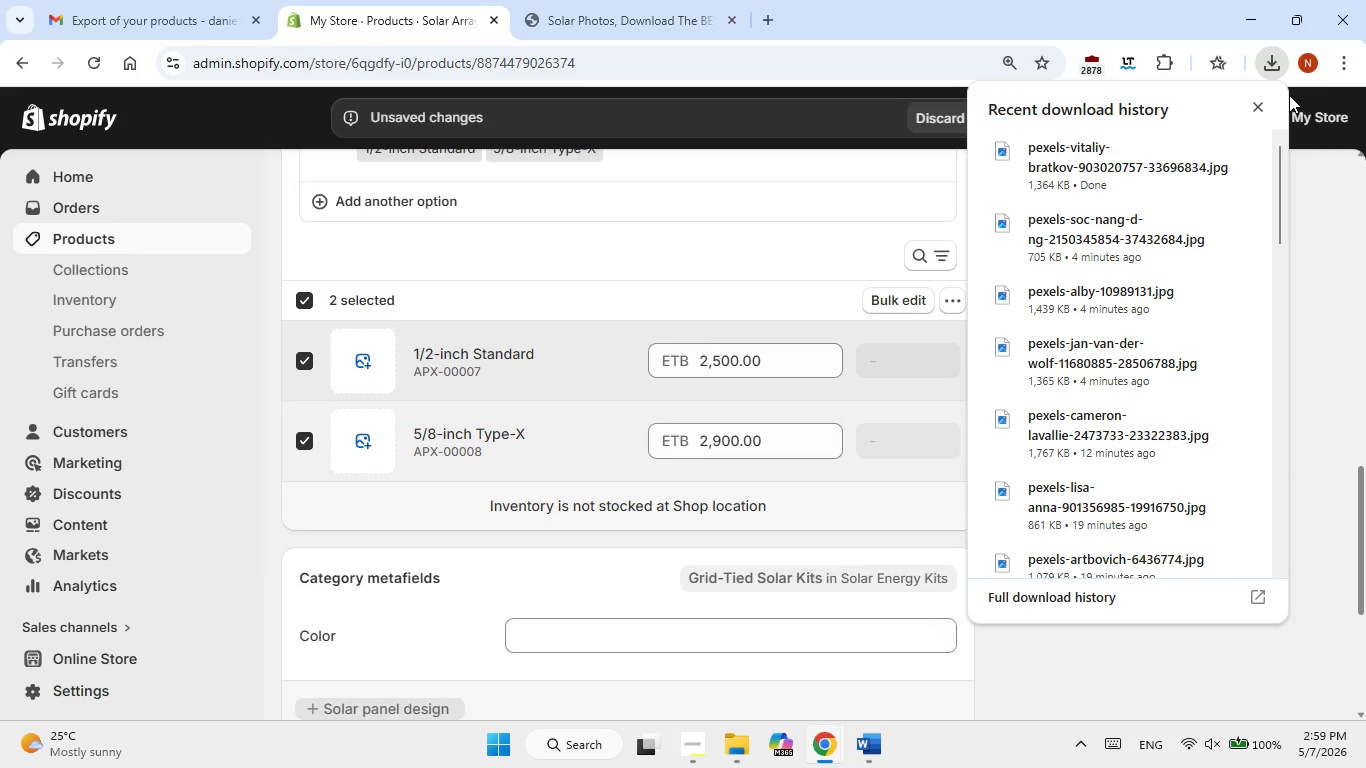 
left_click([1255, 106])
 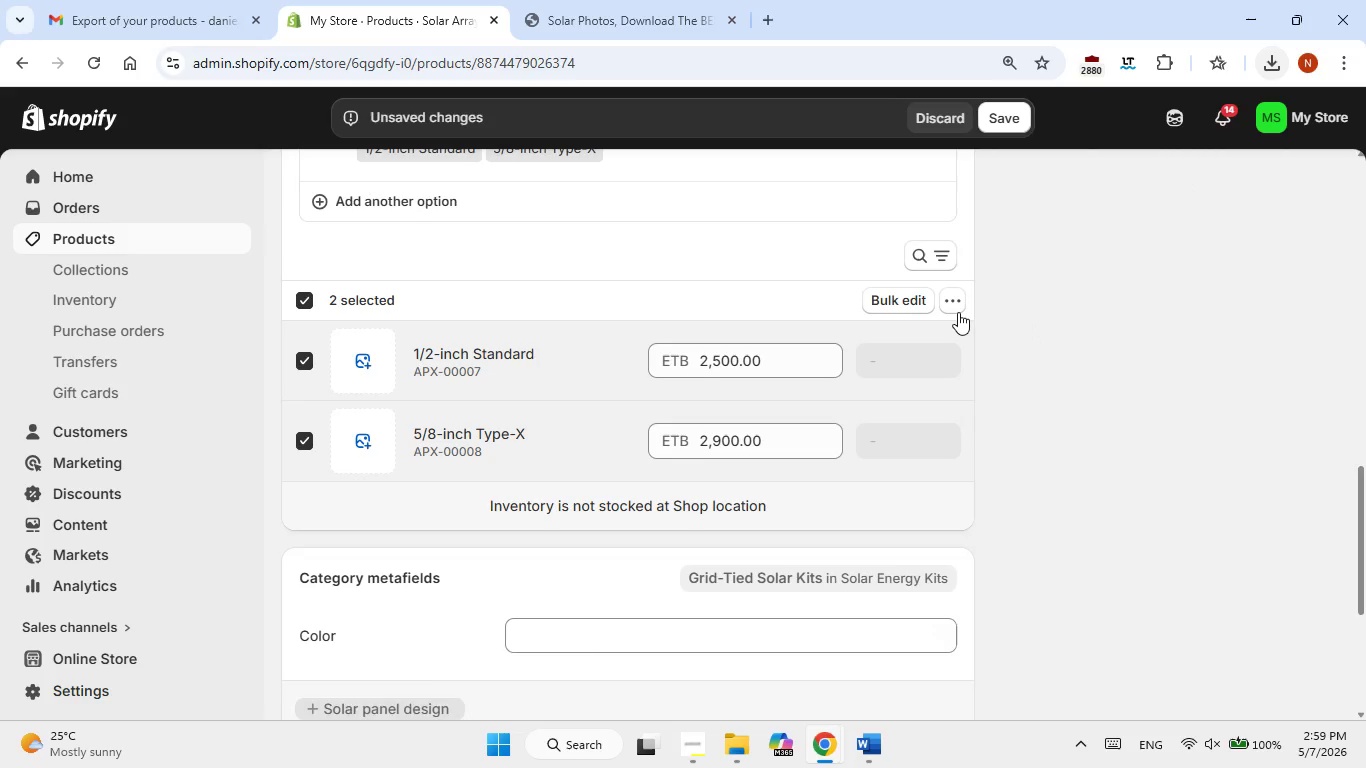 
left_click([958, 308])
 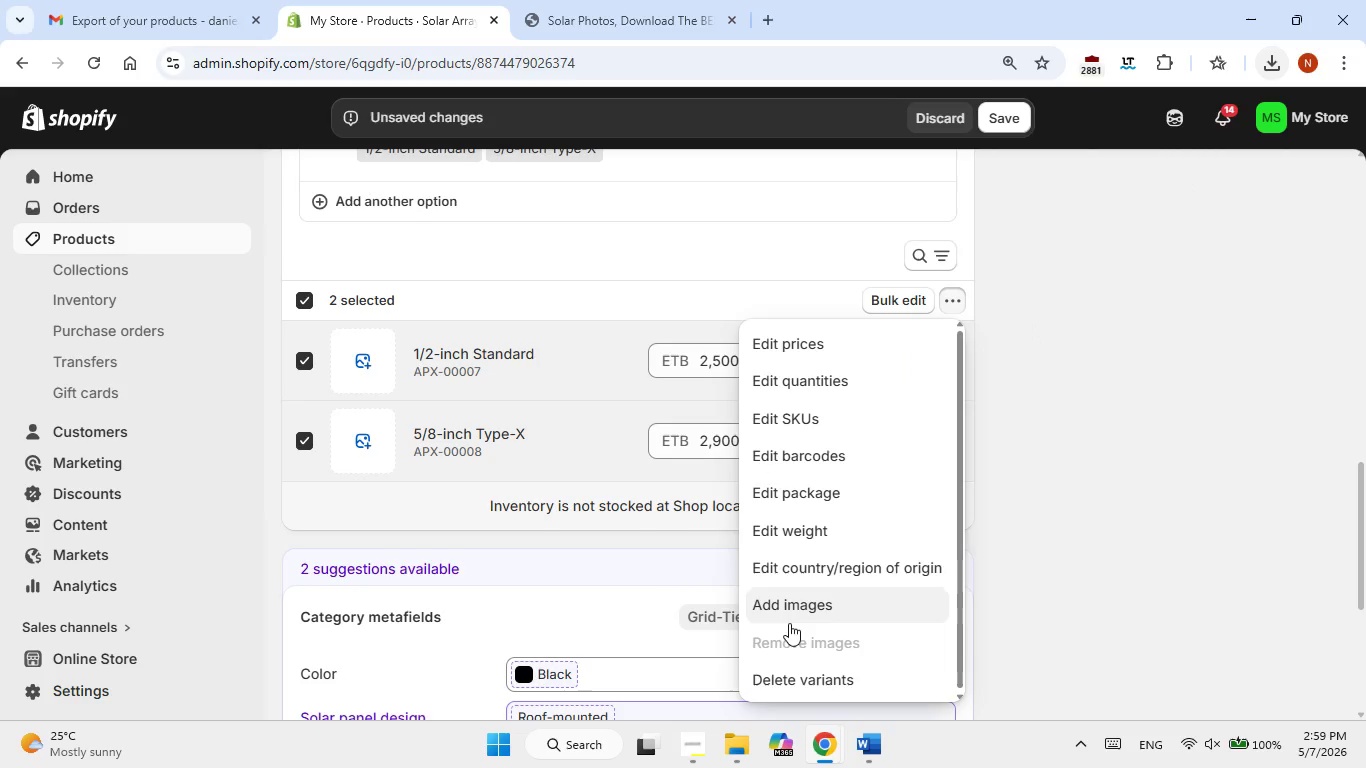 
left_click([771, 681])
 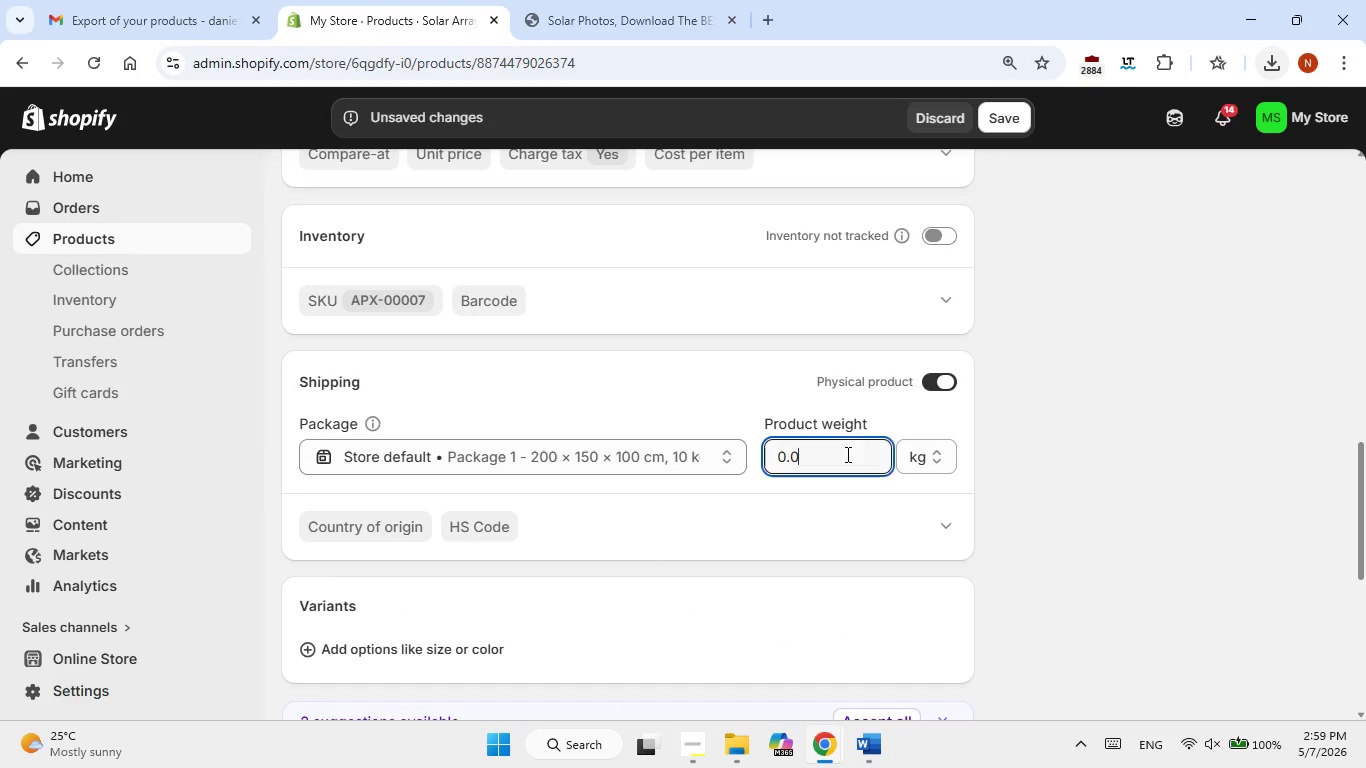 
double_click([846, 454])
 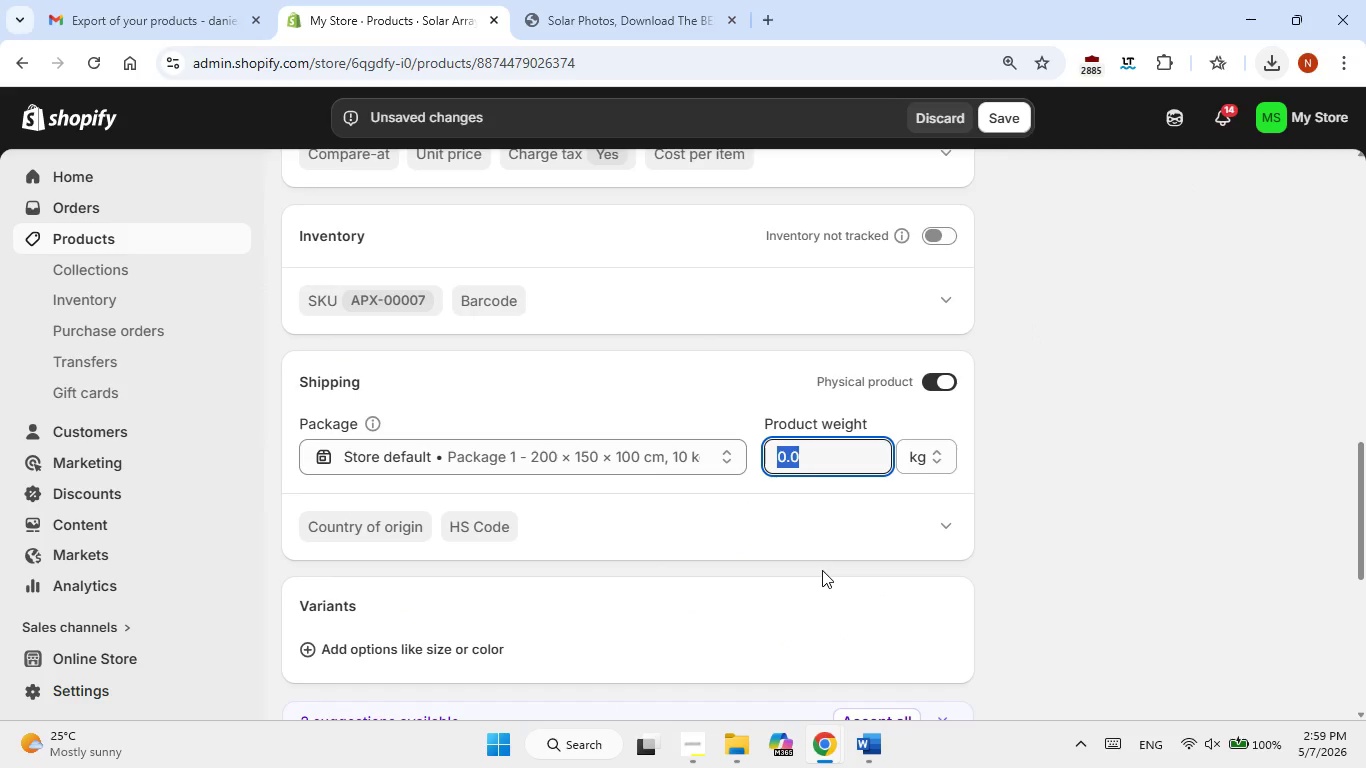 
key(Numpad6)
 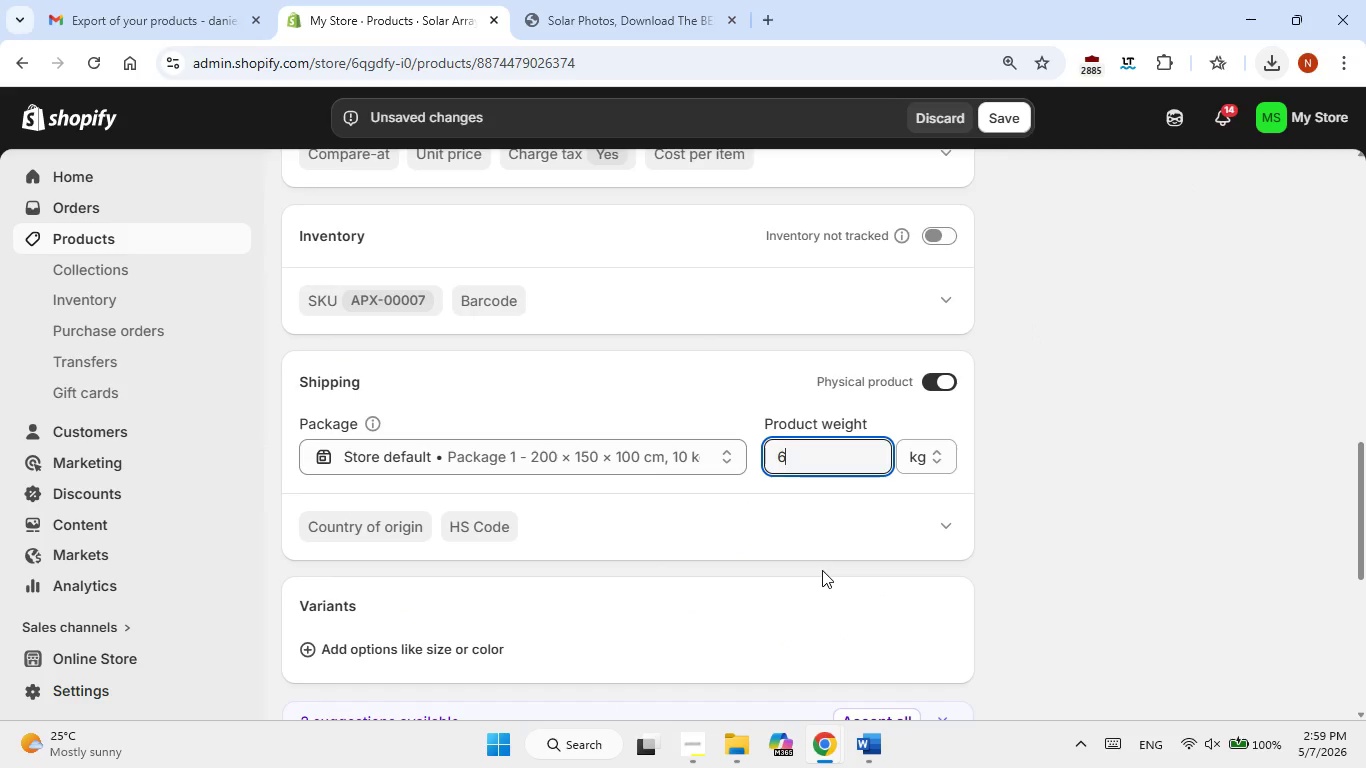 
key(Numpad0)
 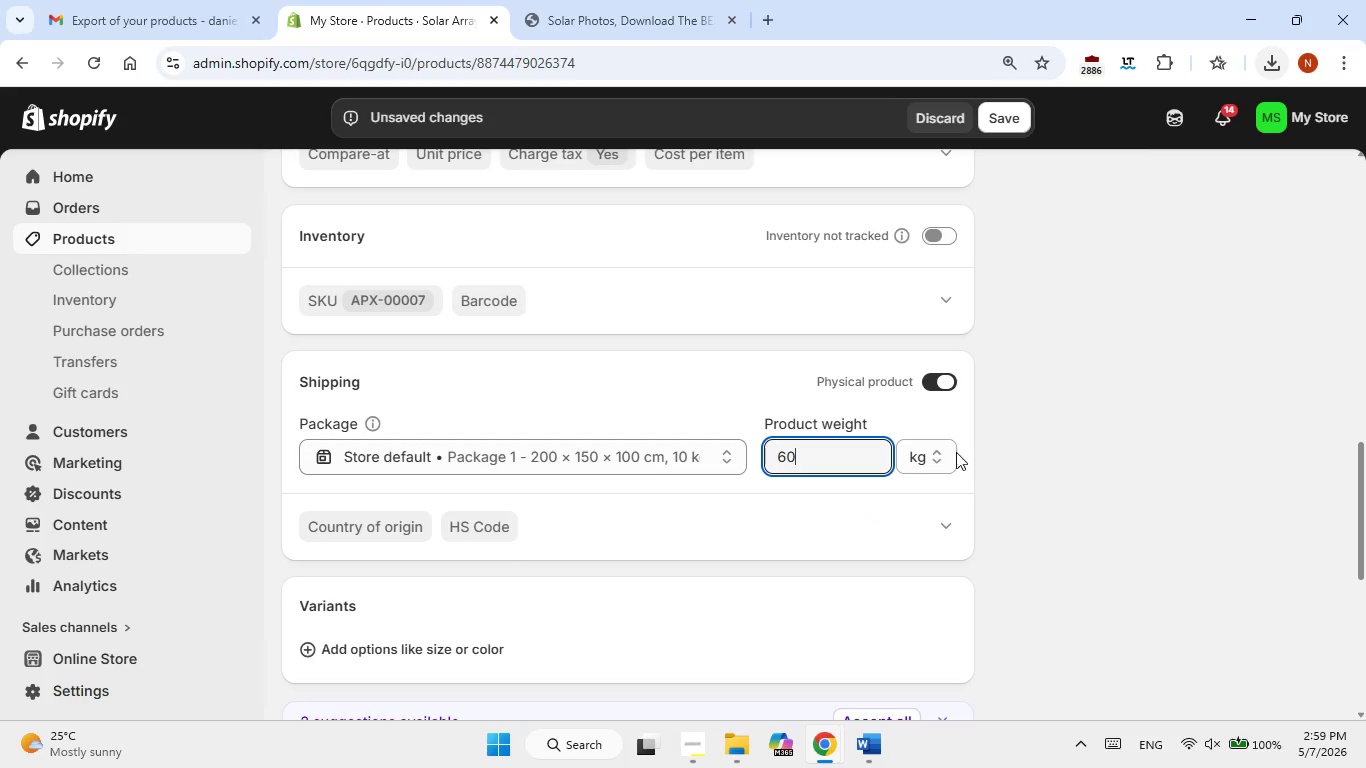 
left_click([939, 459])
 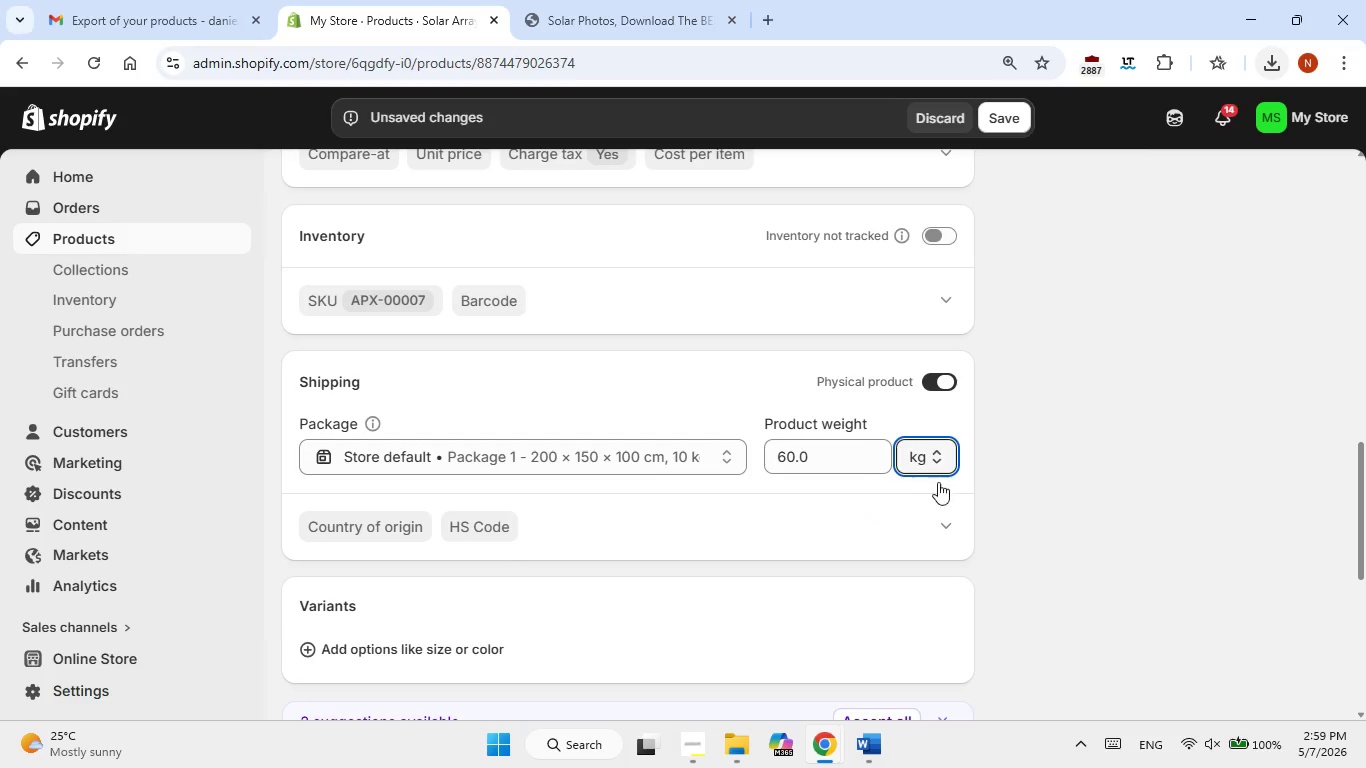 
double_click([1039, 449])
 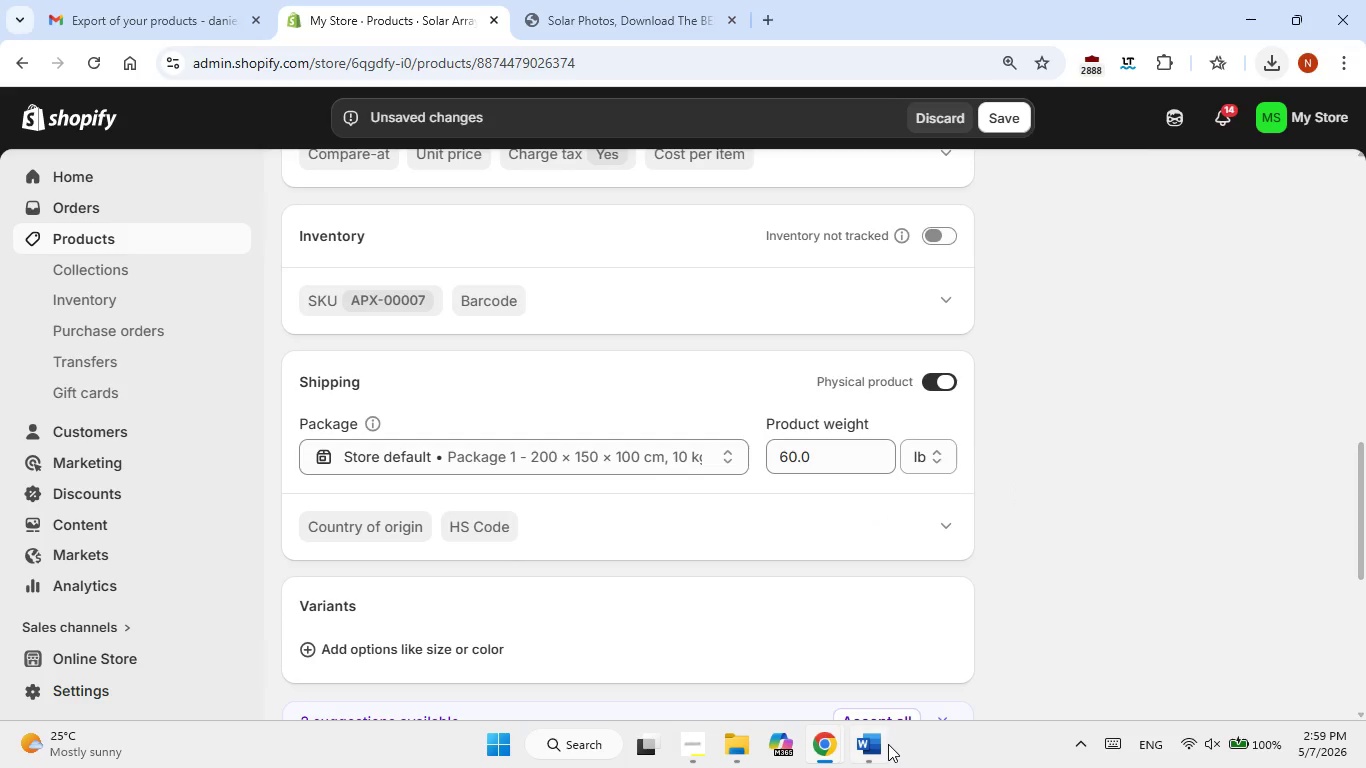 
left_click([876, 747])
 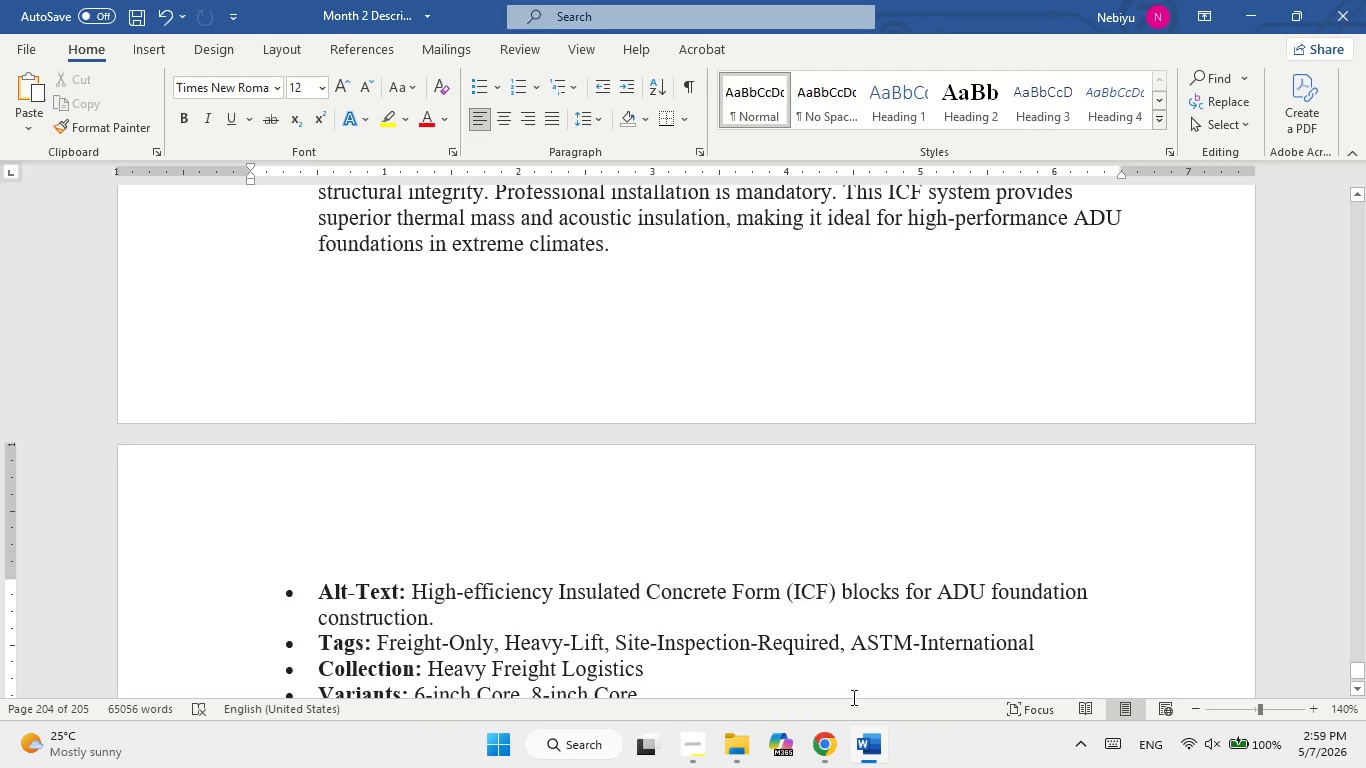 
left_click([857, 749])
 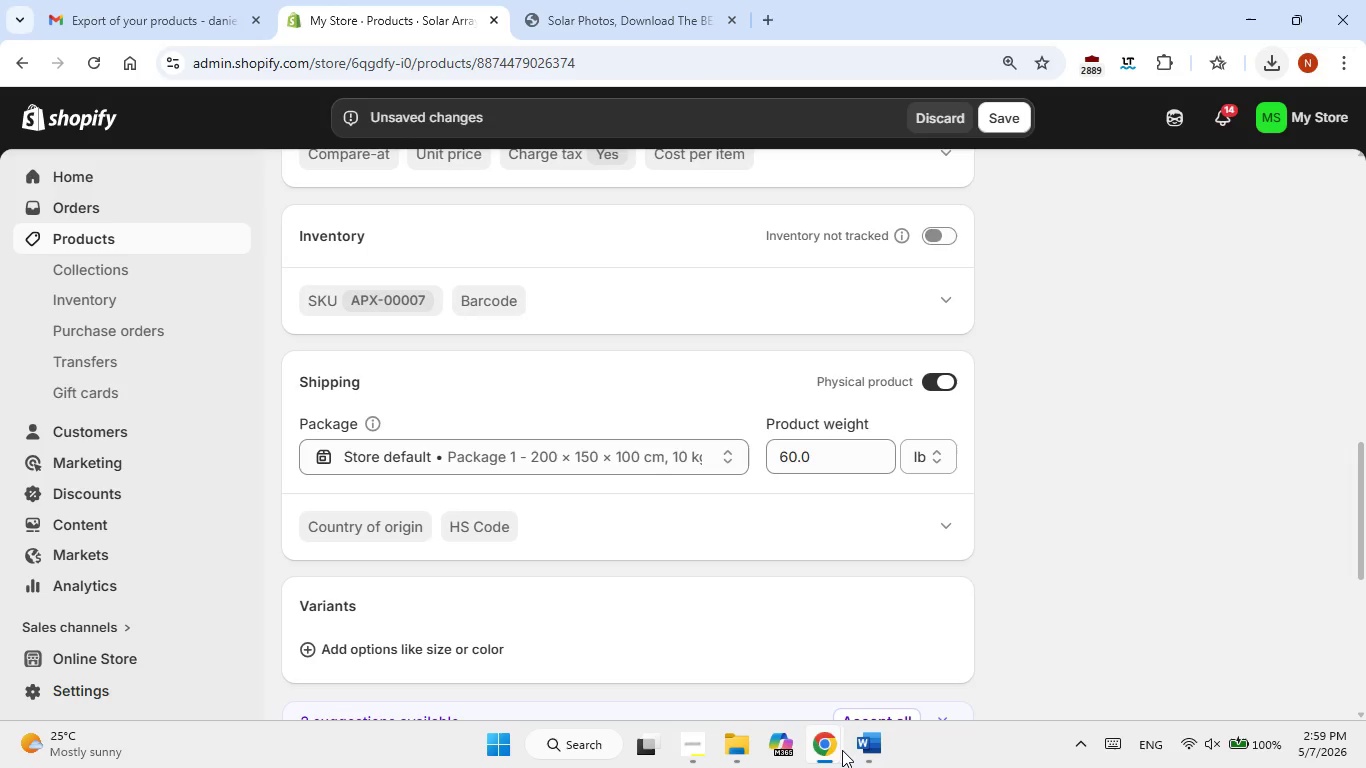 
left_click([842, 750])
 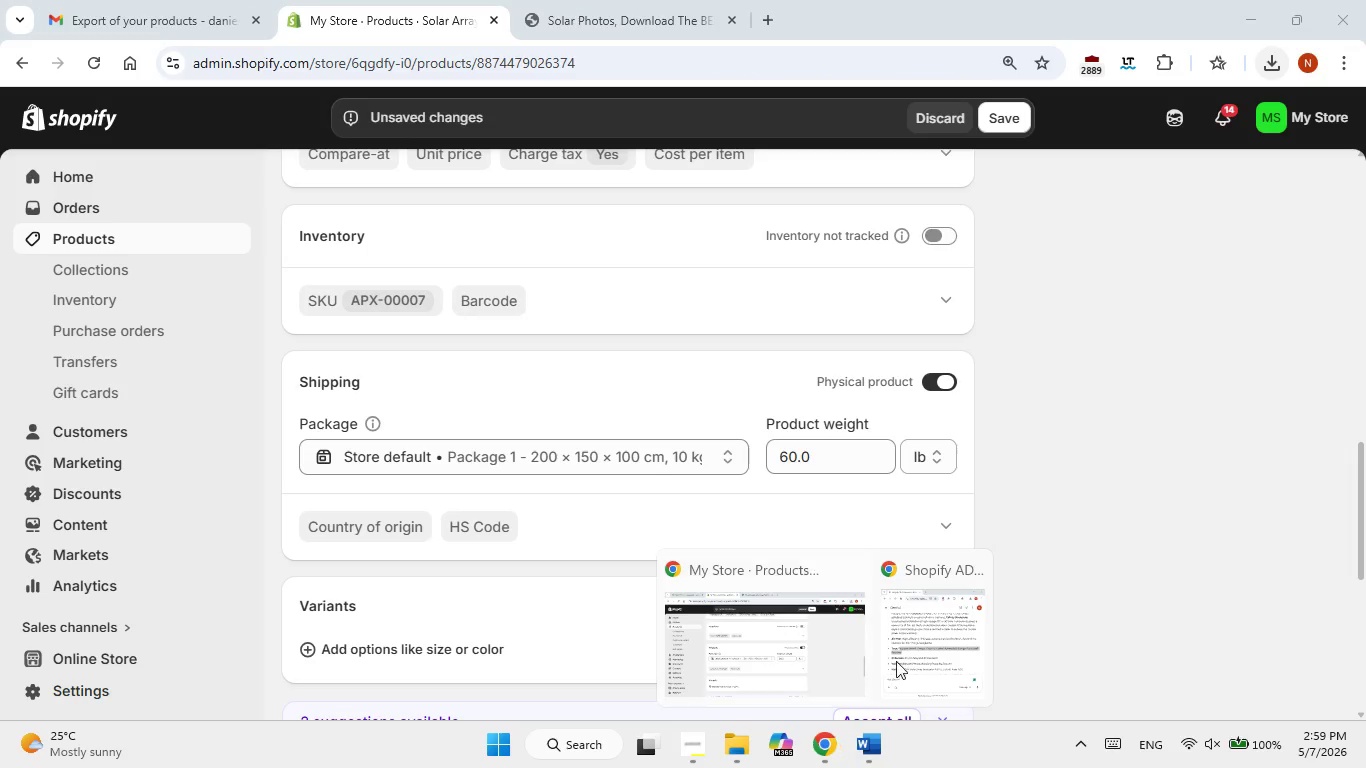 
left_click([914, 640])
 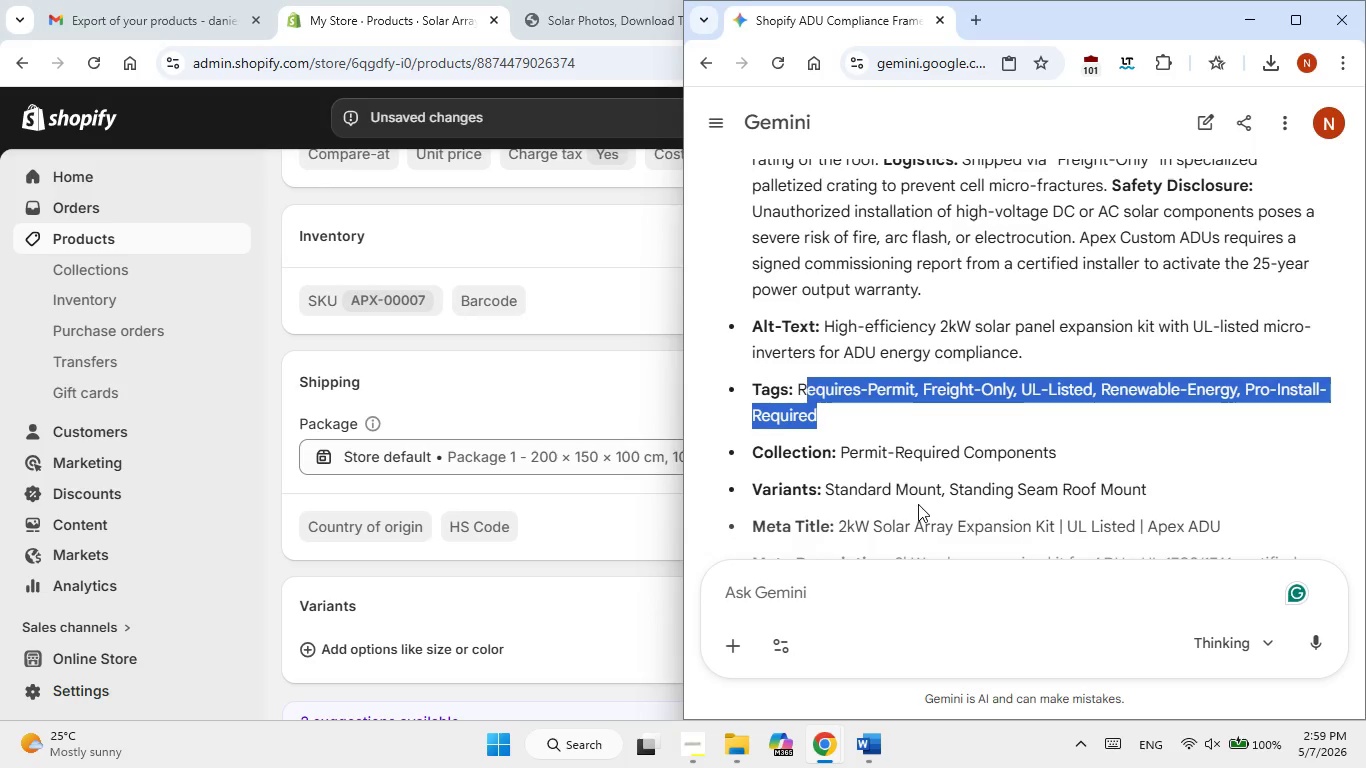 
scroll: coordinate [918, 504], scroll_direction: down, amount: 1.0
 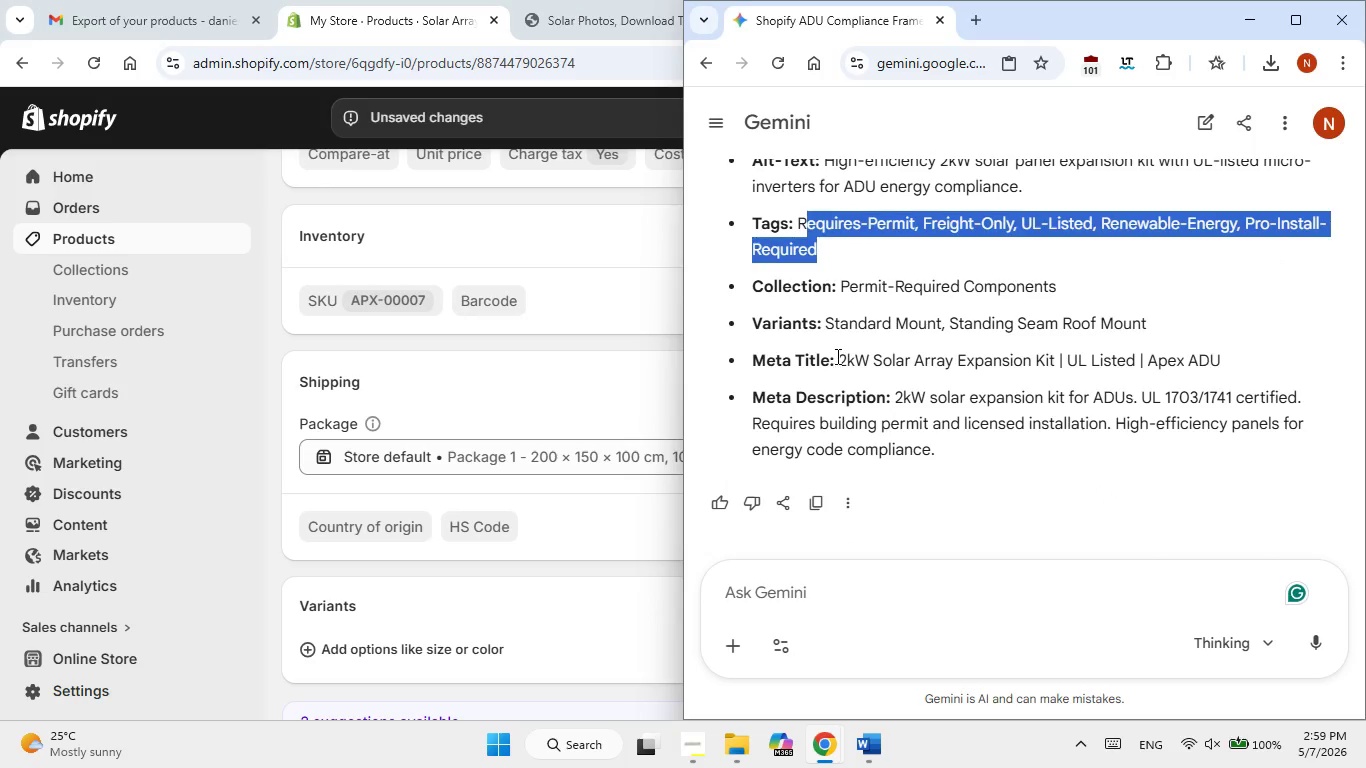 
left_click_drag(start_coordinate=[843, 358], to_coordinate=[1228, 366])
 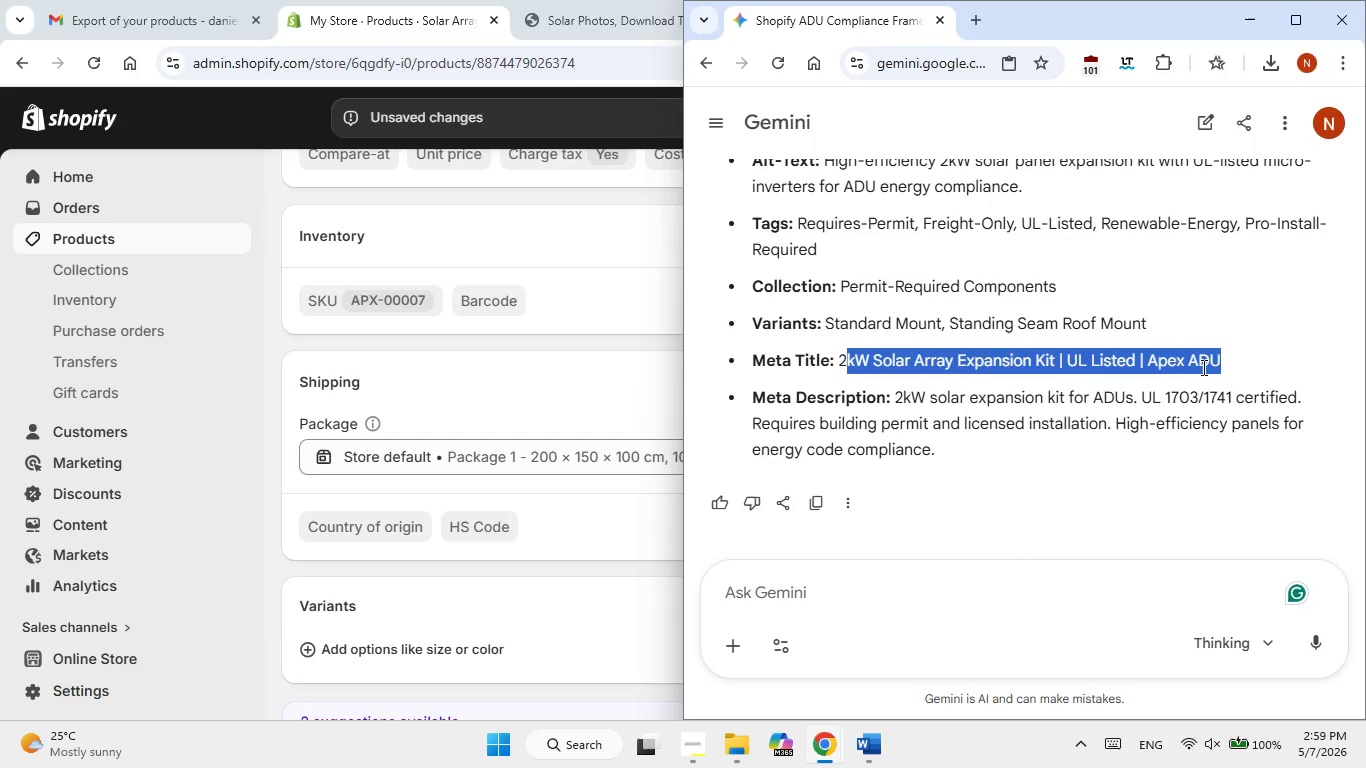 
right_click([1202, 367])
 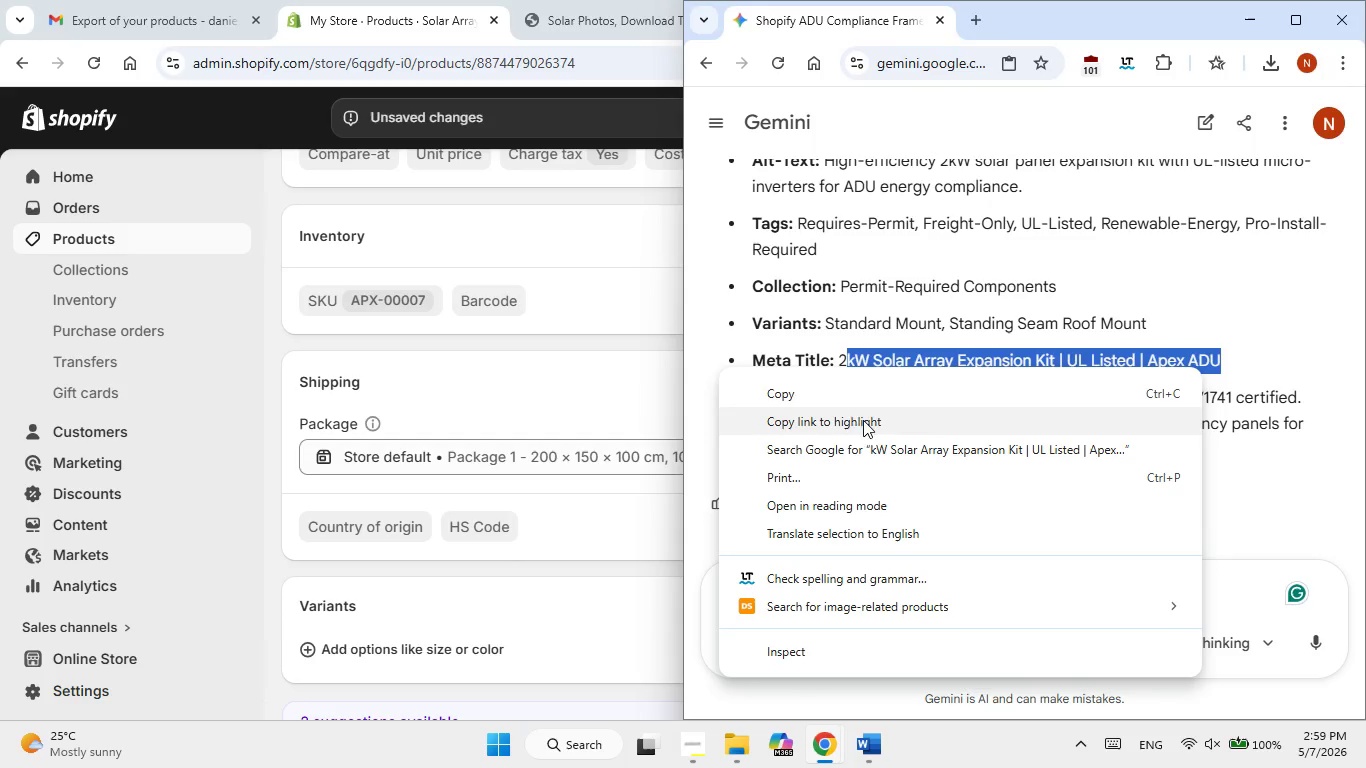 
left_click([834, 394])
 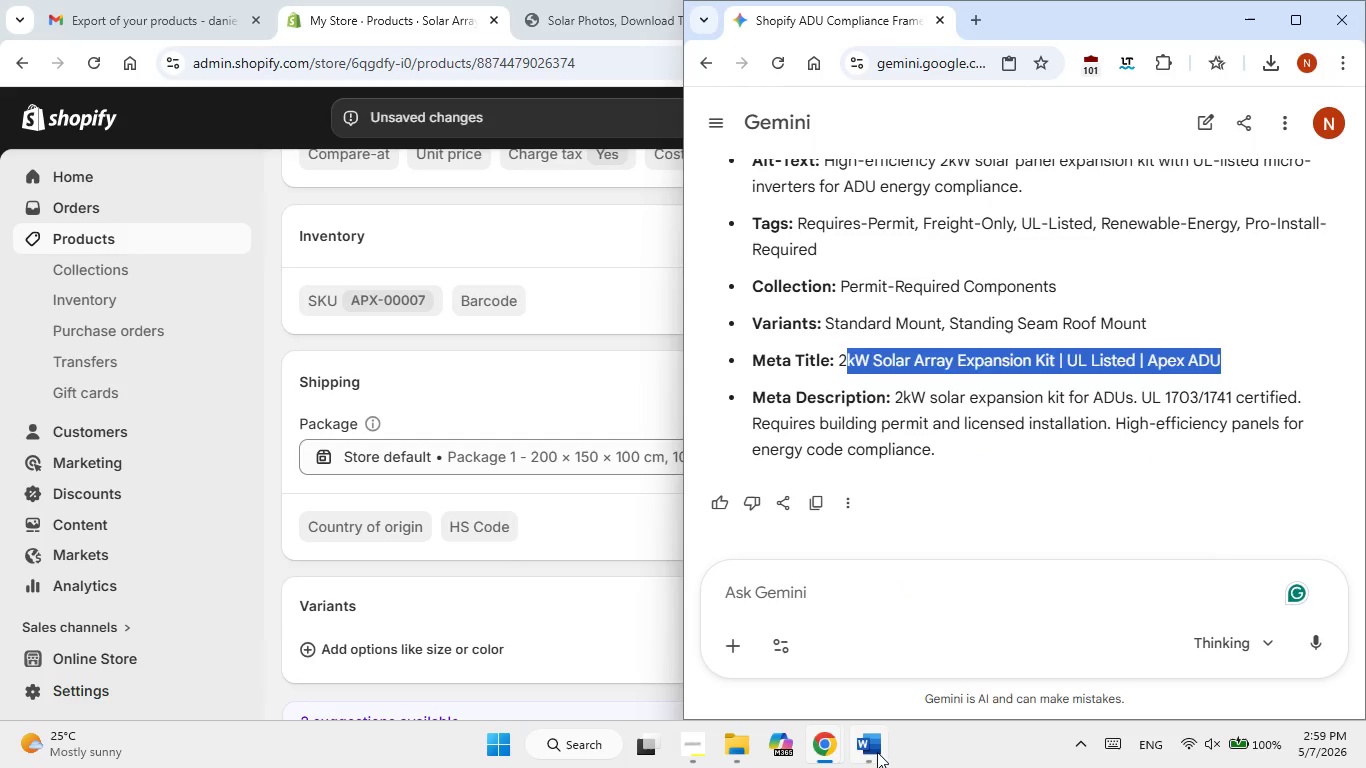 
left_click([861, 747])
 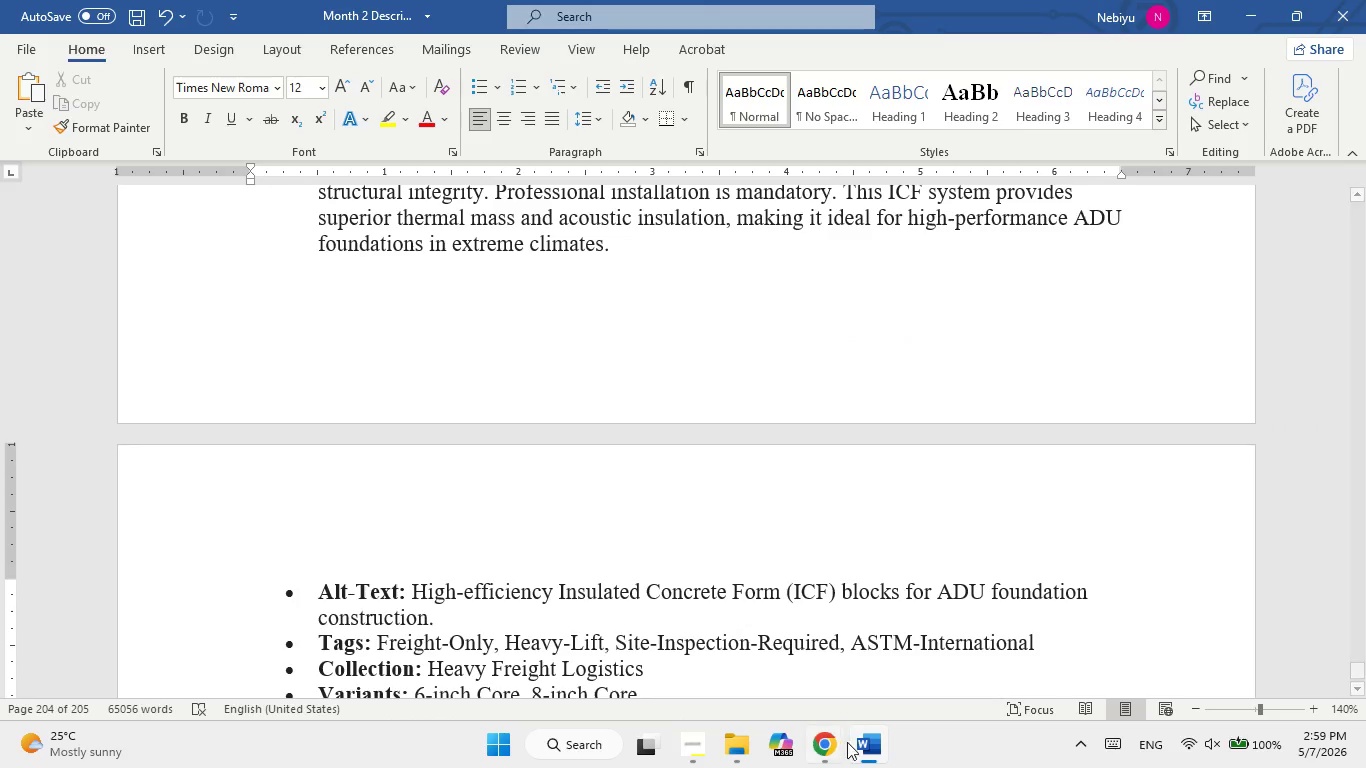 
left_click([872, 751])
 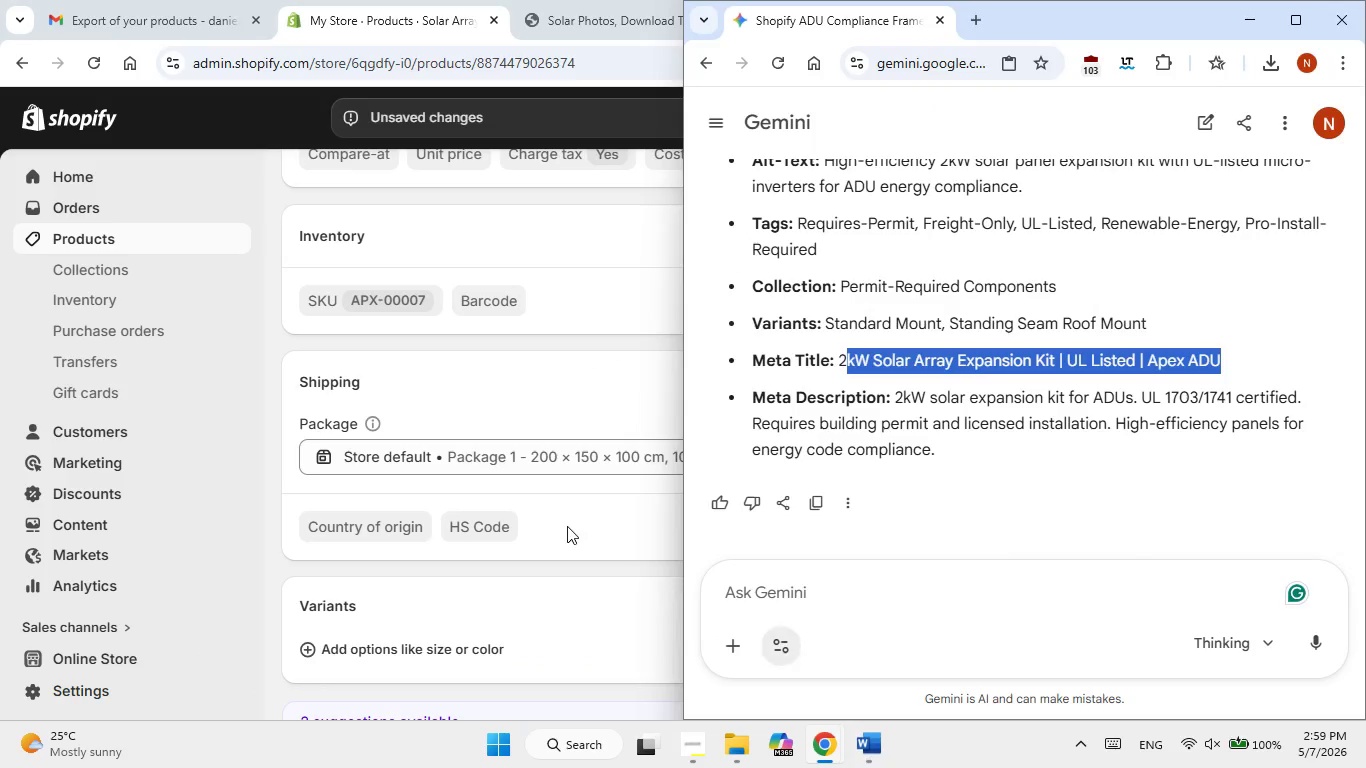 
left_click([567, 526])
 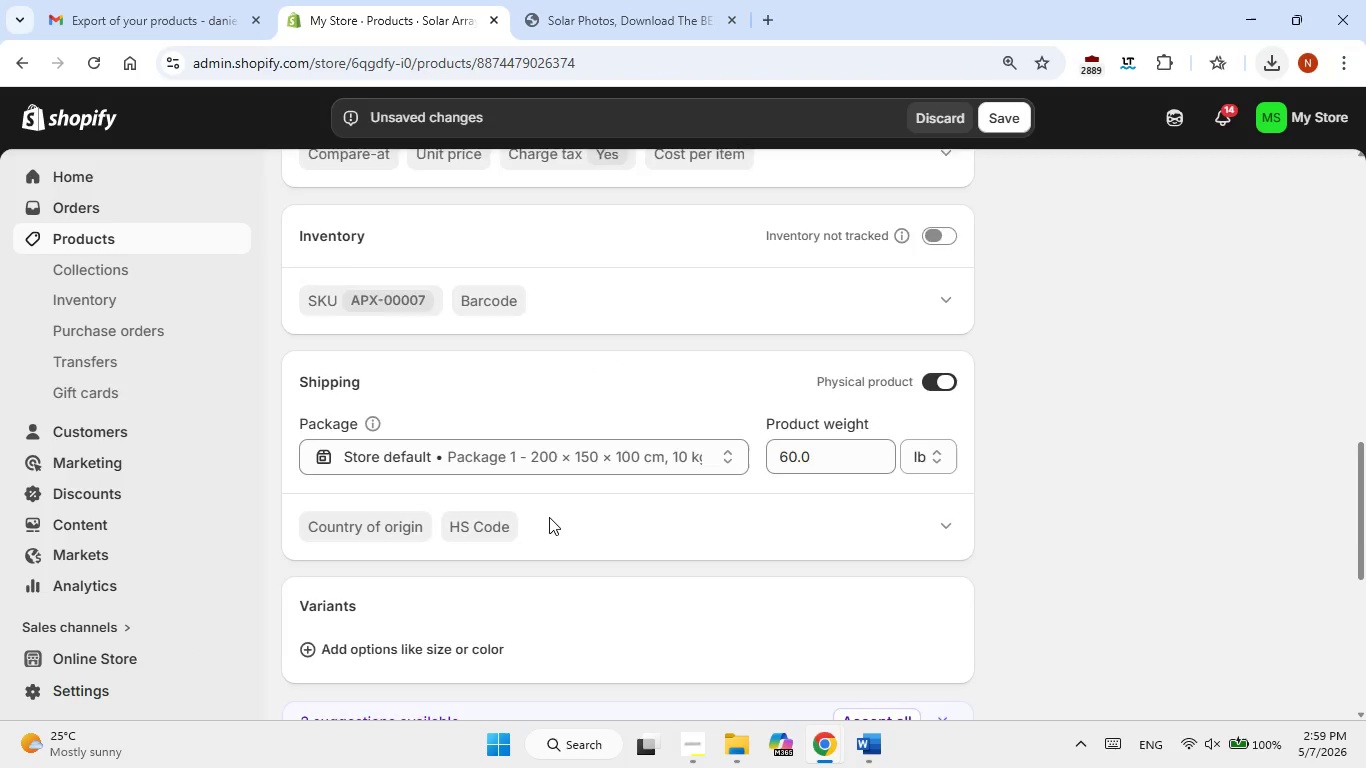 
scroll: coordinate [553, 519], scroll_direction: down, amount: 10.0
 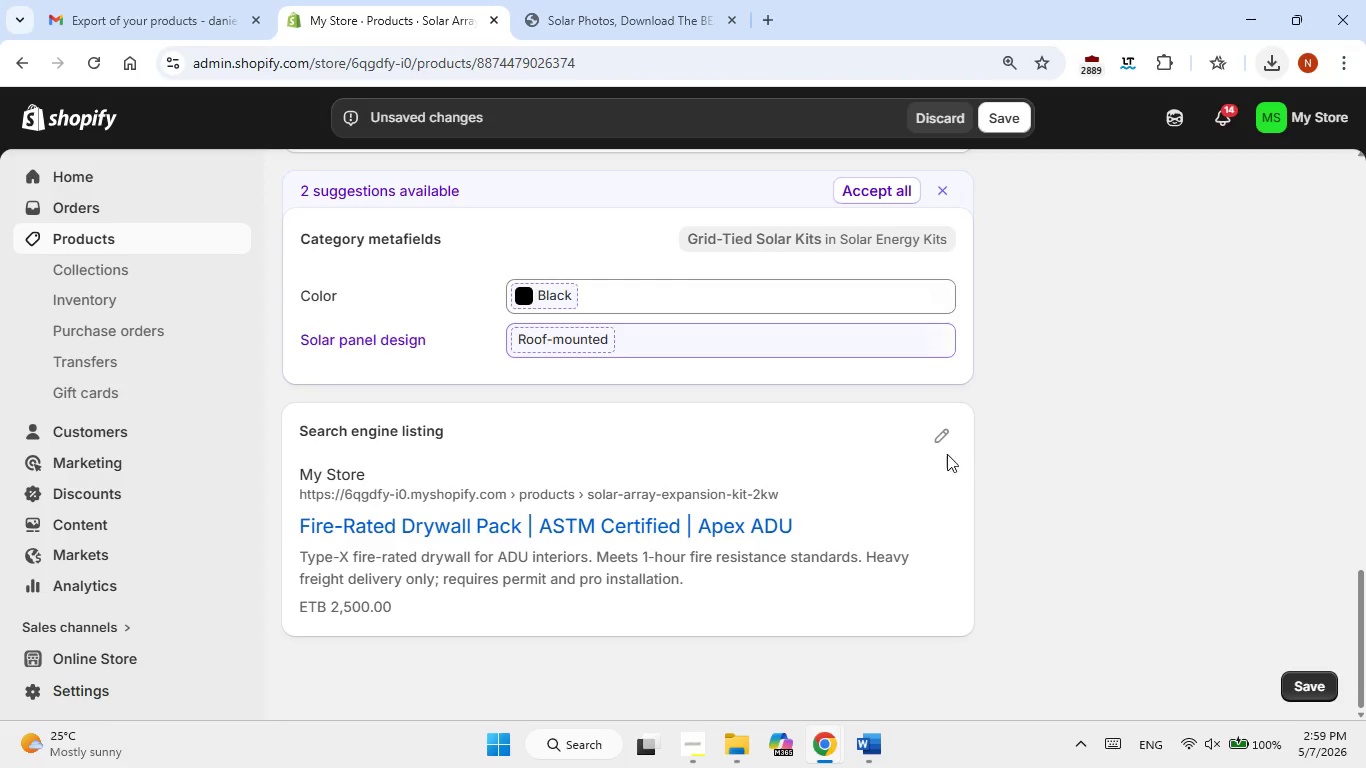 
left_click([942, 443])
 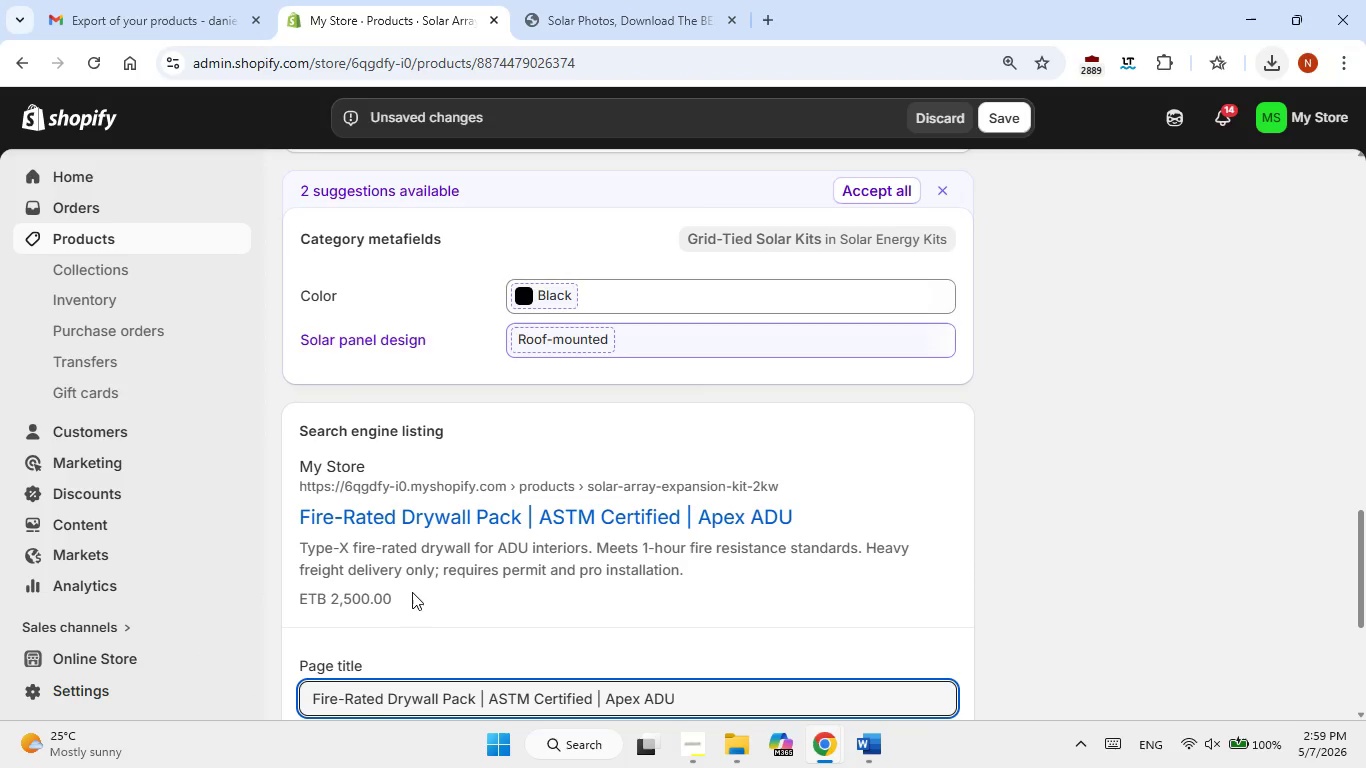 
scroll: coordinate [452, 598], scroll_direction: down, amount: 3.0
 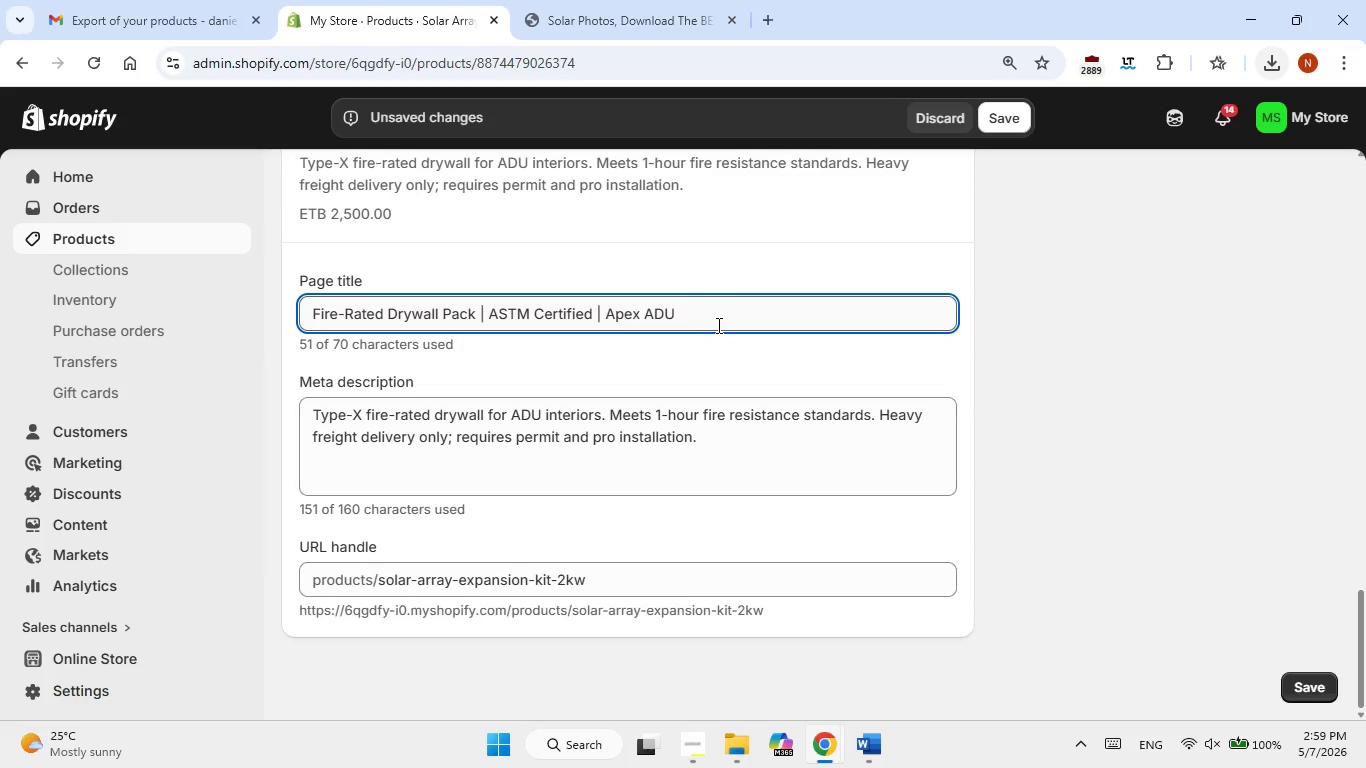 
double_click([717, 325])
 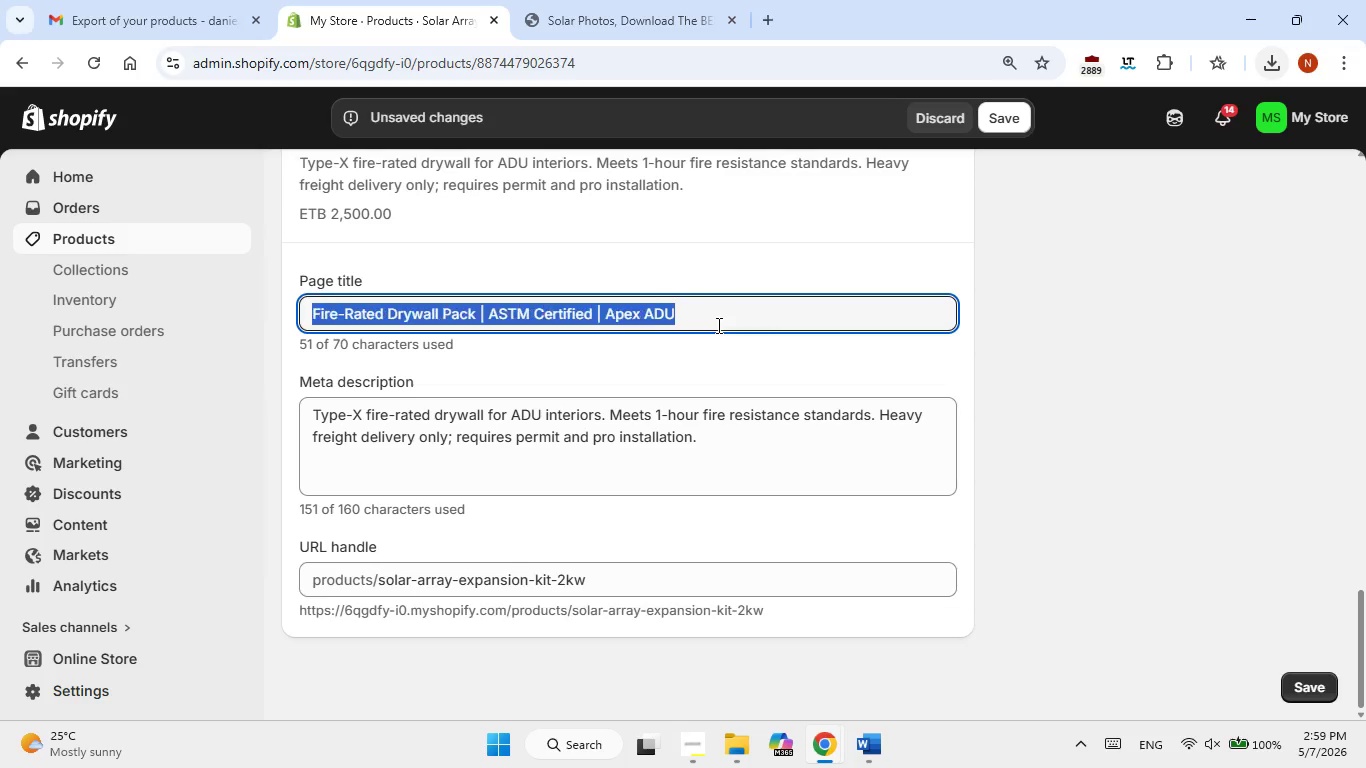 
triple_click([717, 325])
 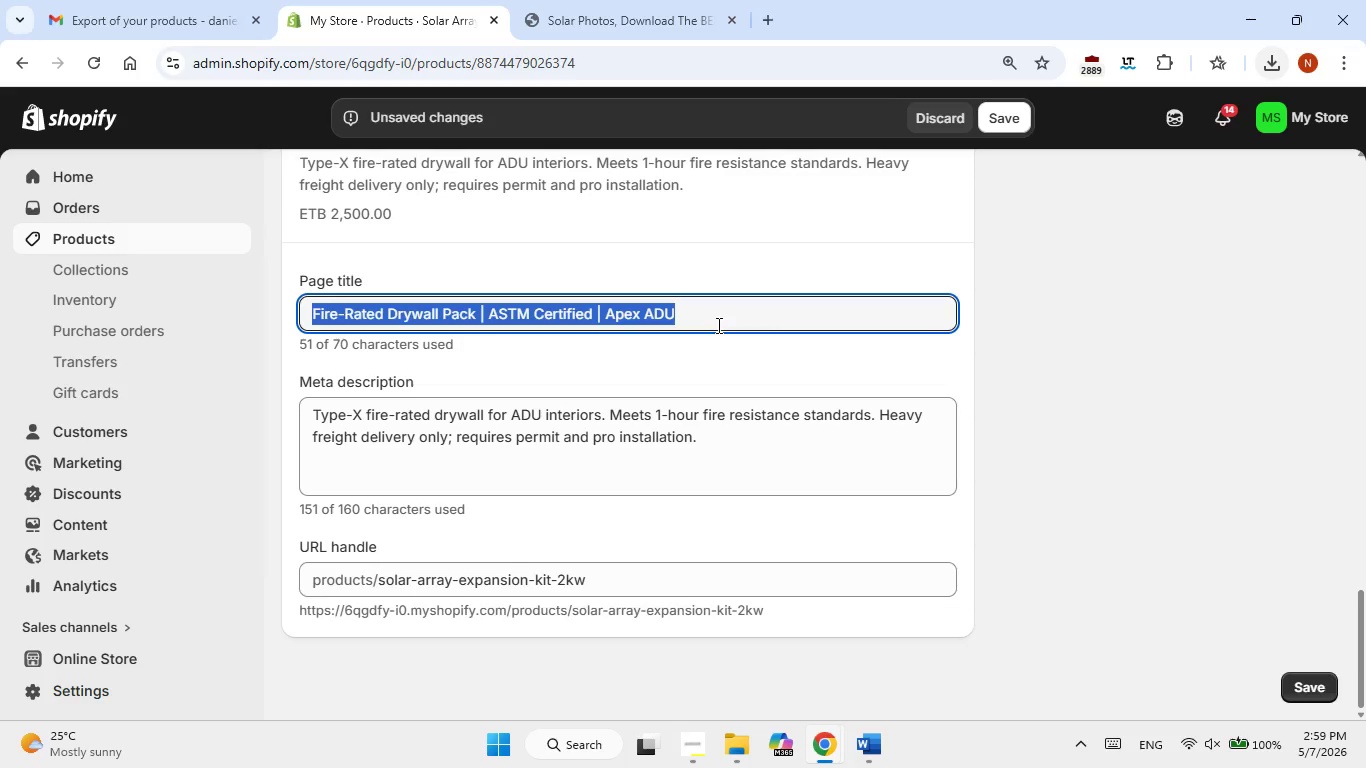 
key(2)
 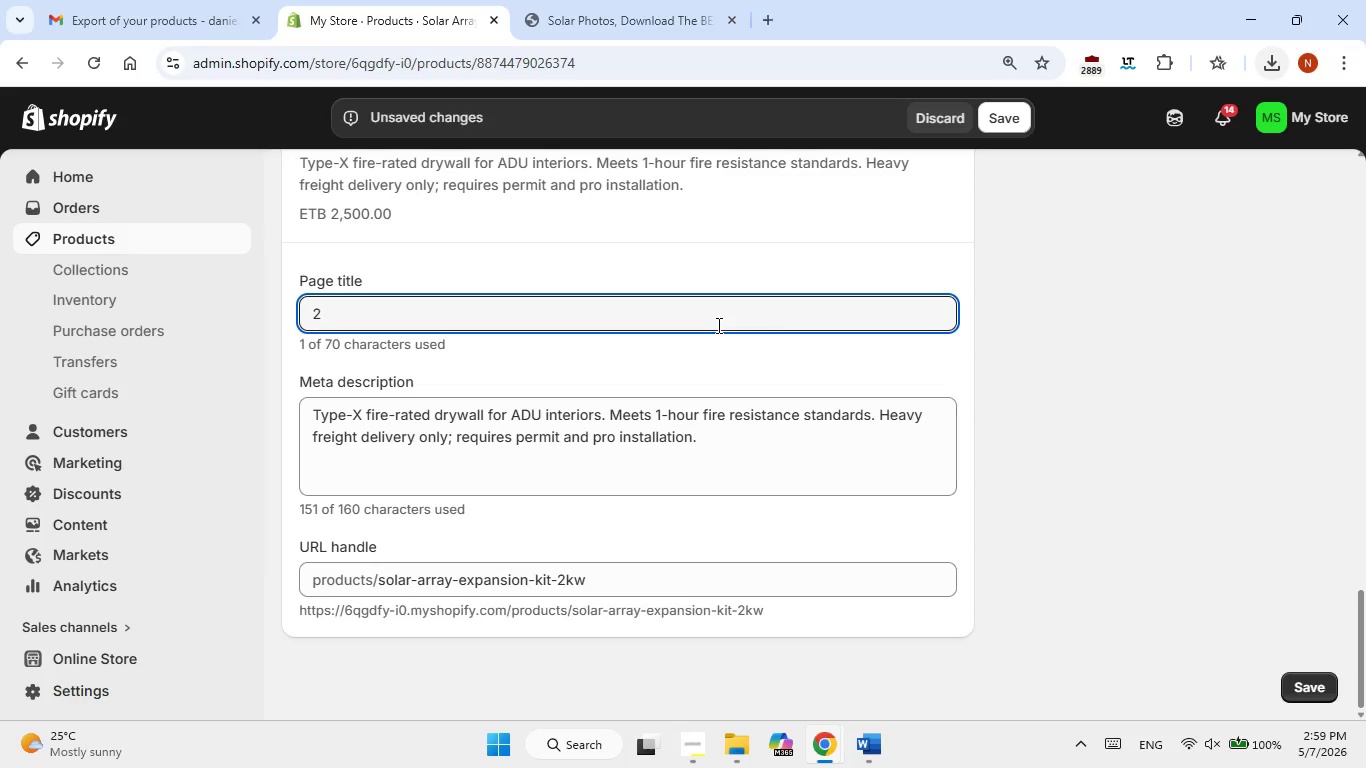 
key(Control+V)
 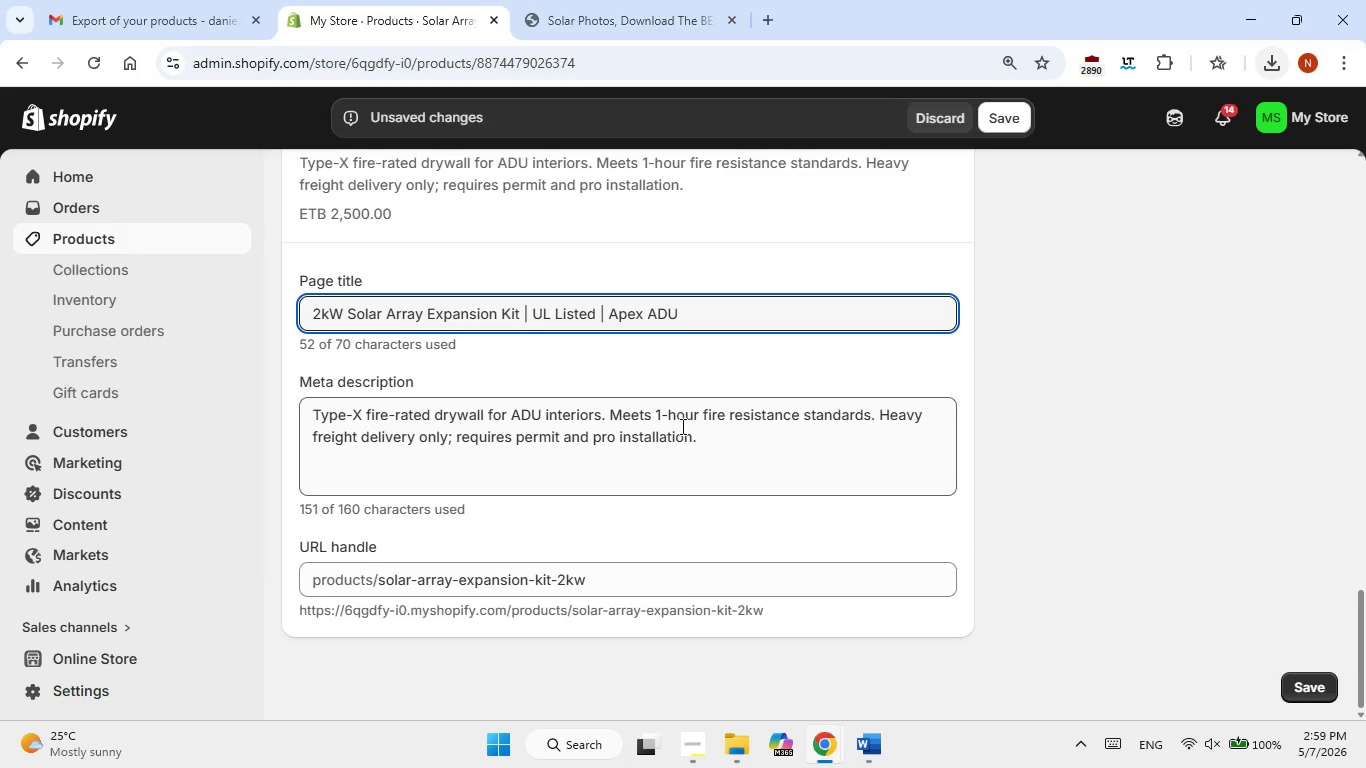 
left_click([663, 455])
 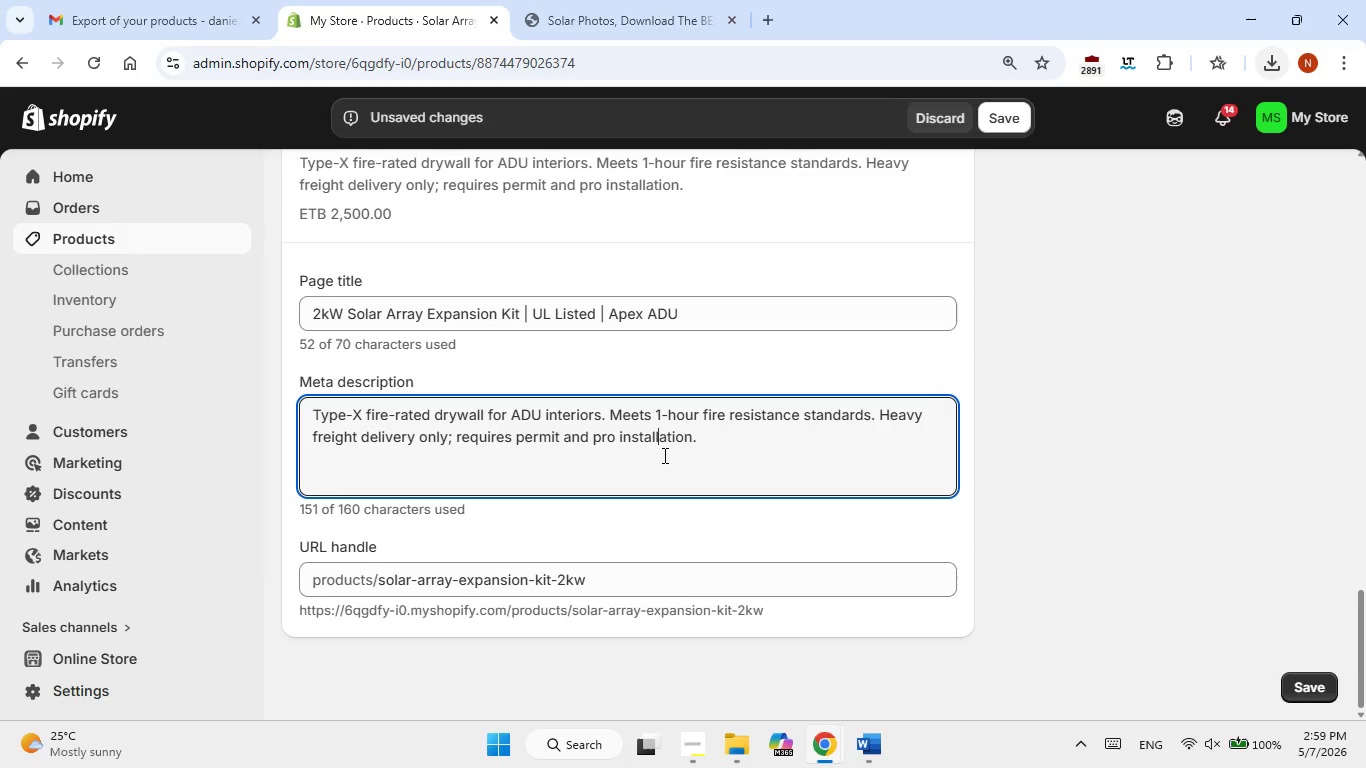 
key(Alt+AltLeft)
 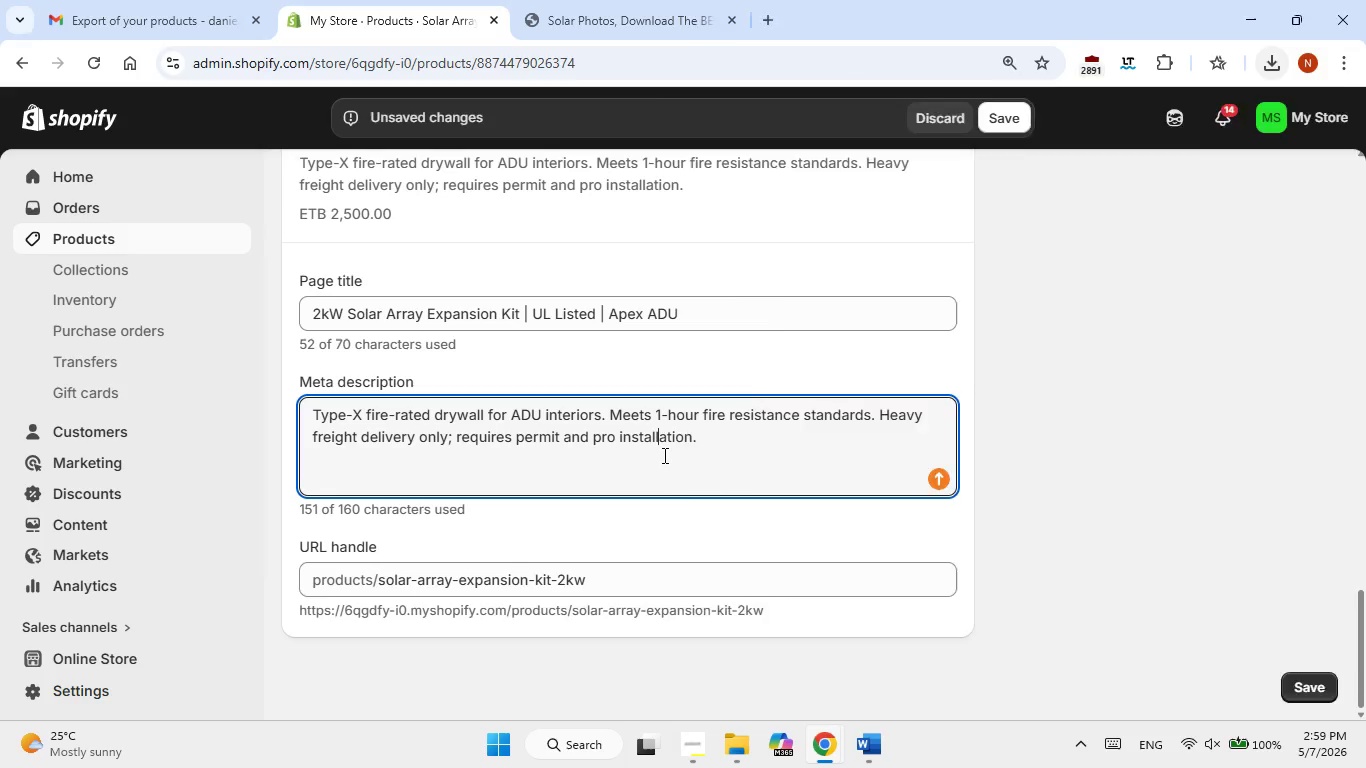 
key(Alt+Tab)
 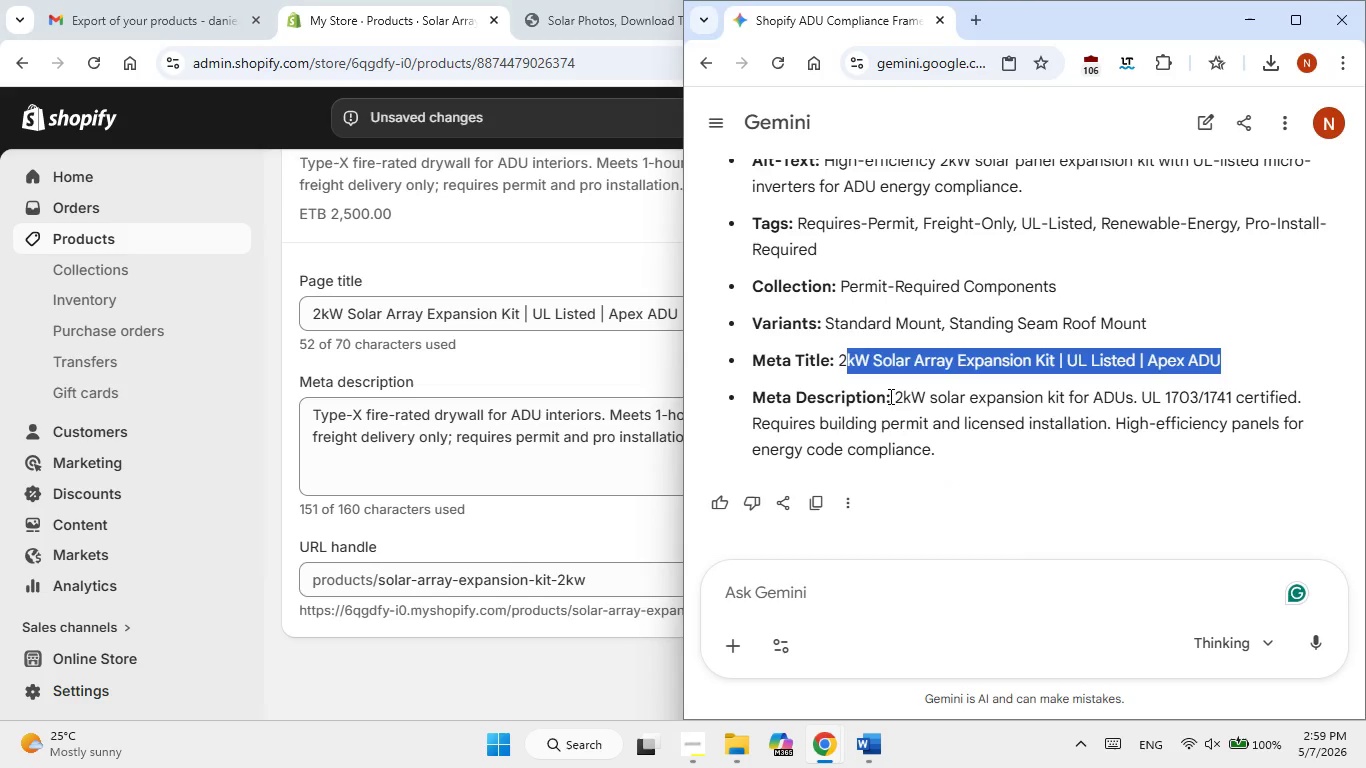 
left_click_drag(start_coordinate=[896, 398], to_coordinate=[942, 456])
 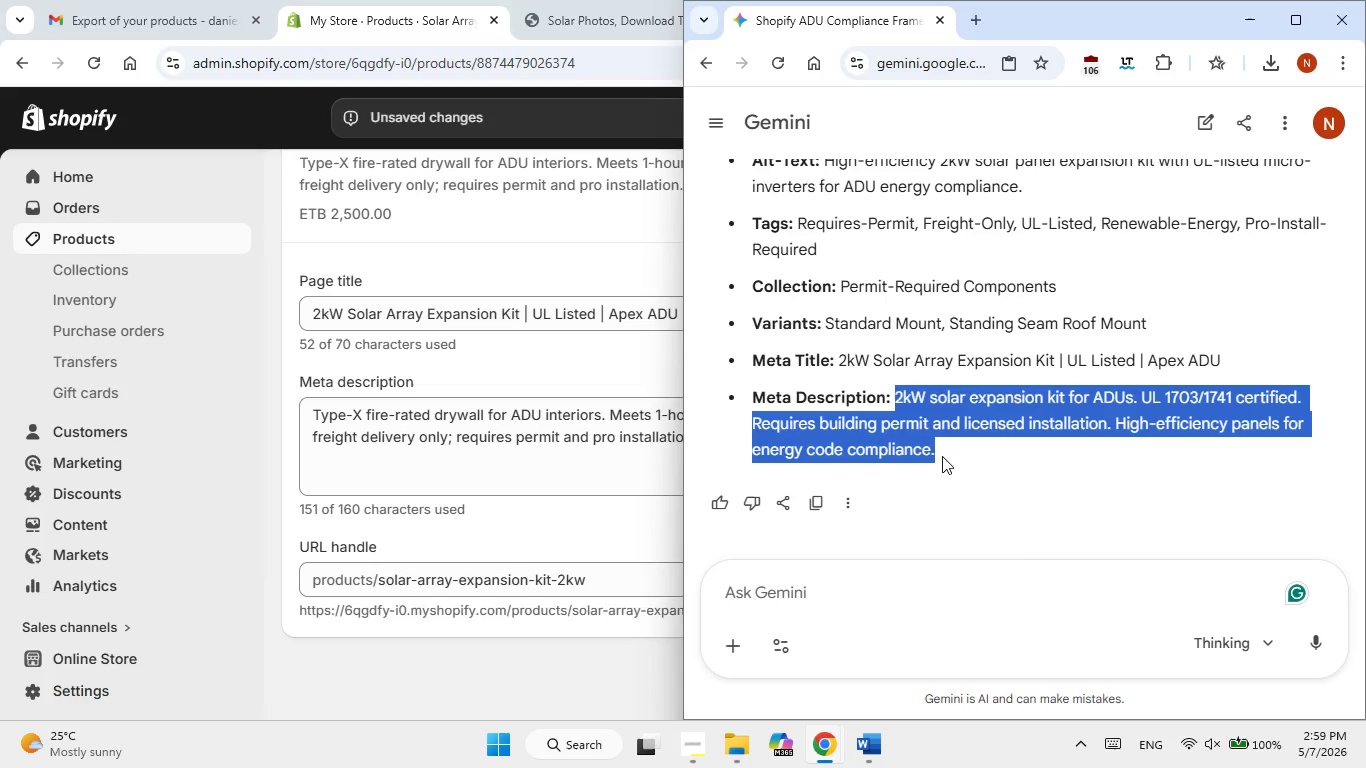 
key(Control+C)
 